 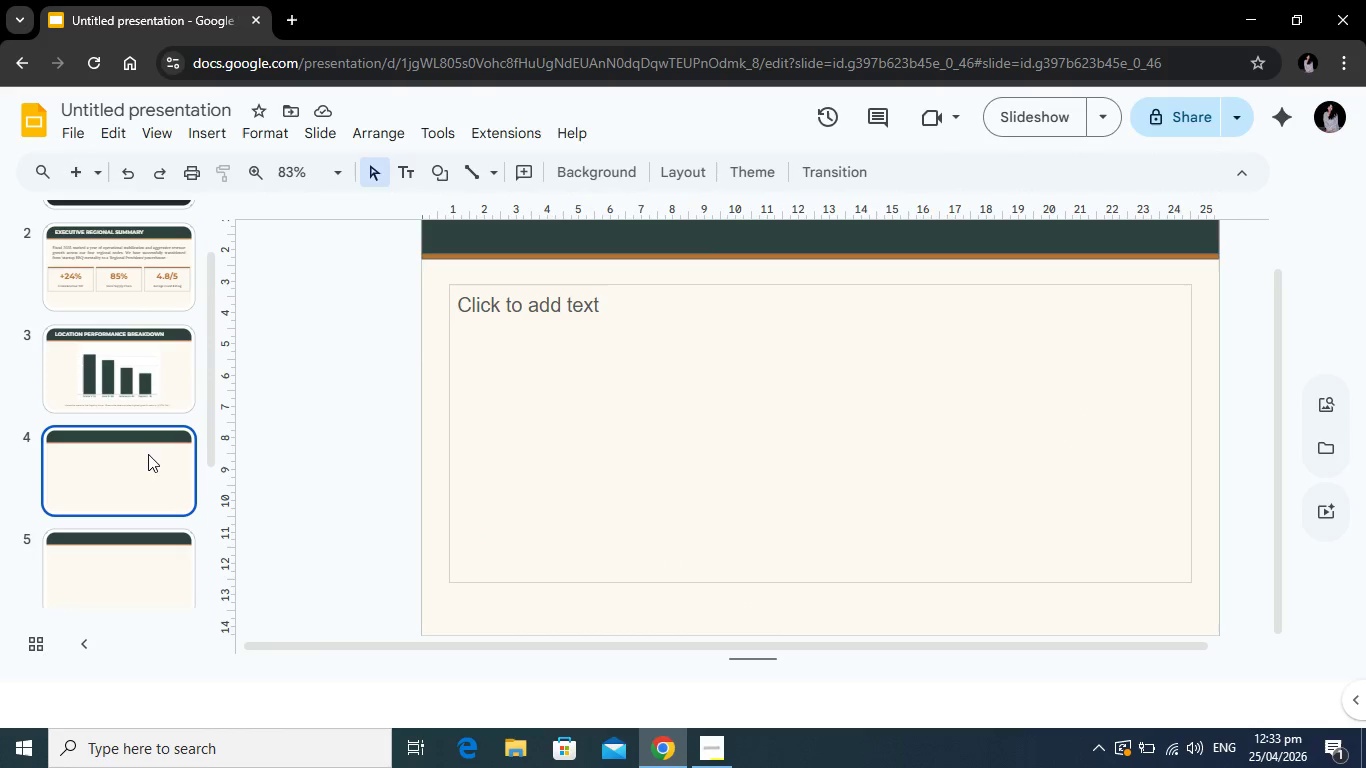 
left_click([136, 398])
 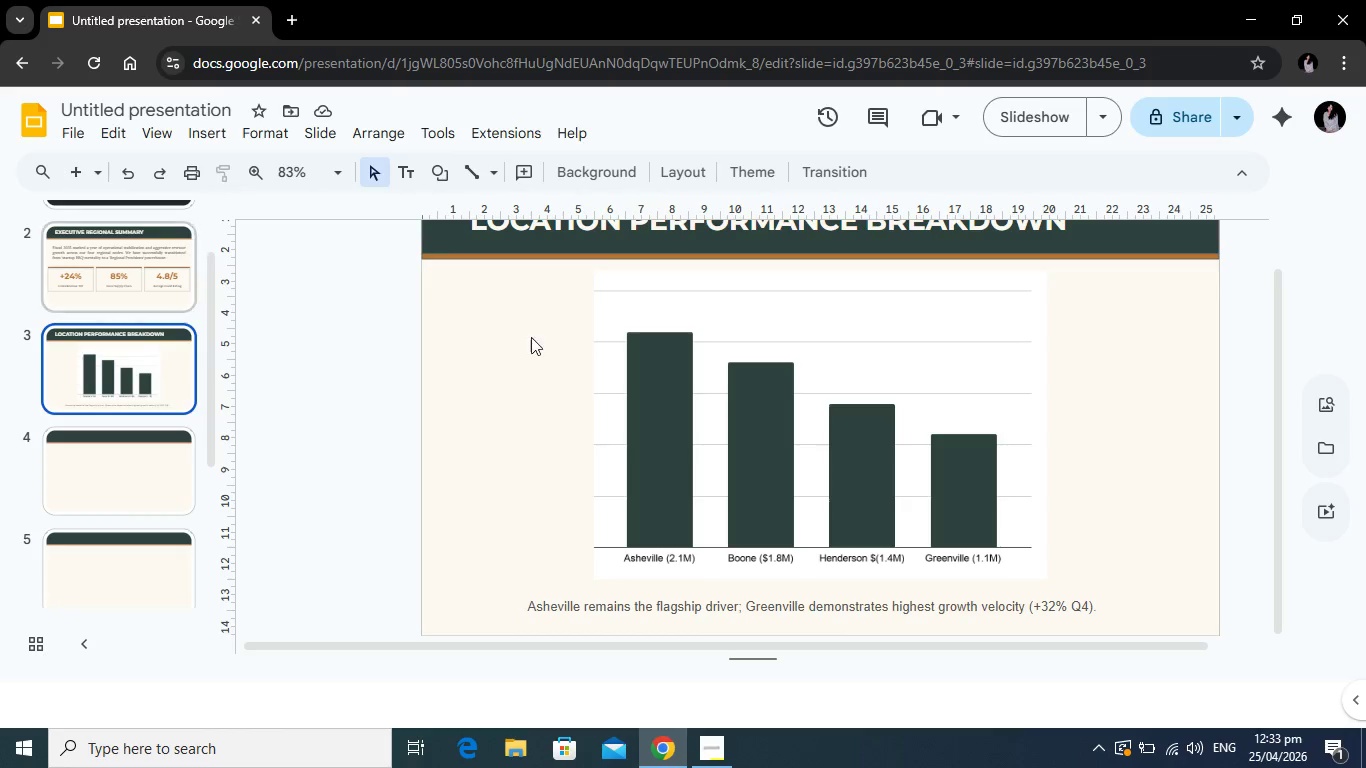 
left_click([746, 451])
 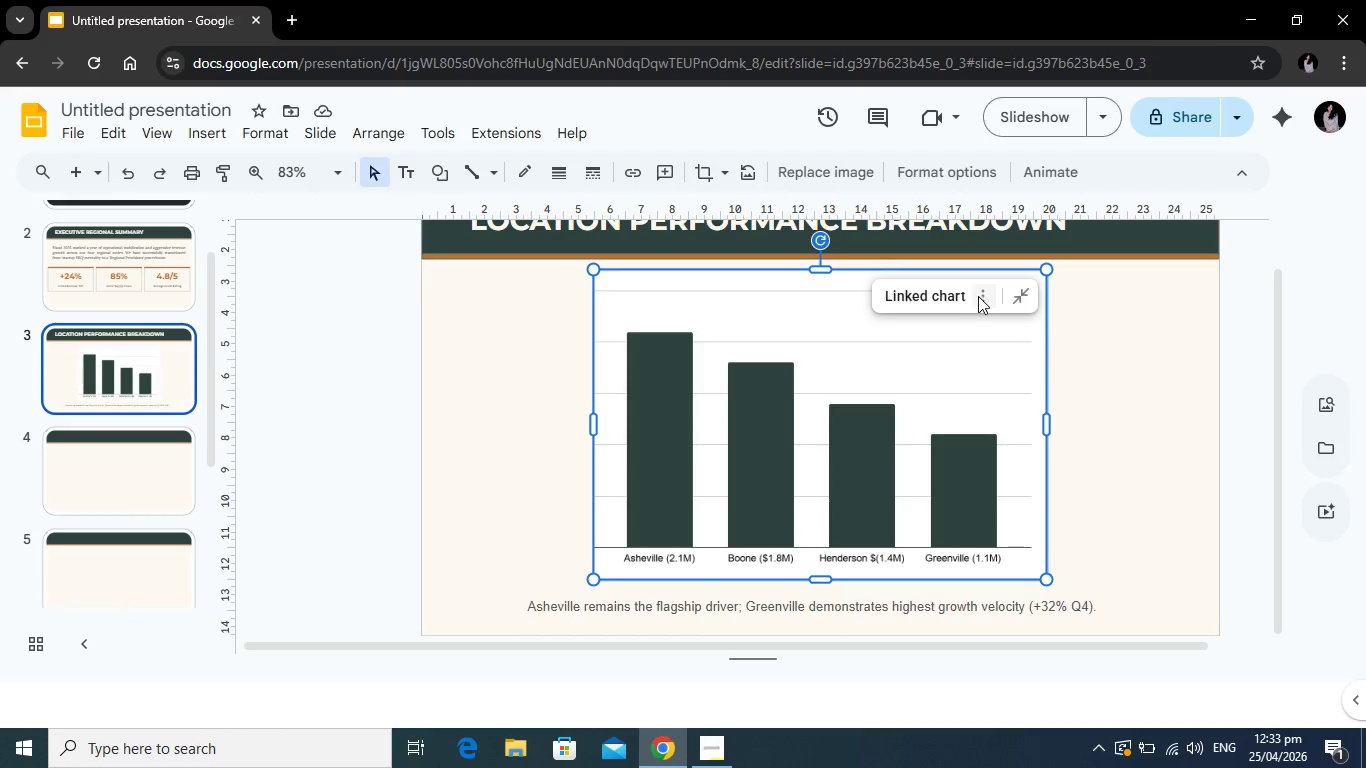 
left_click([981, 295])
 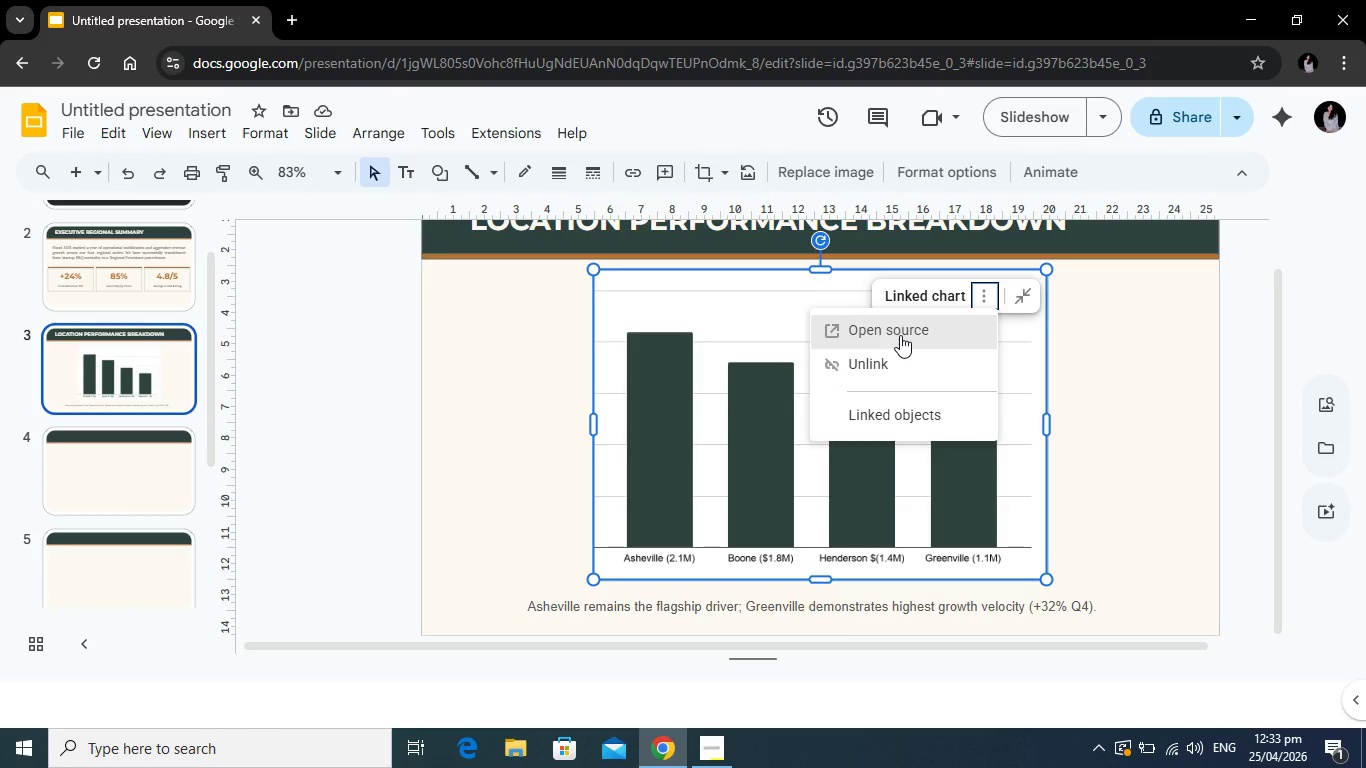 
left_click([900, 335])
 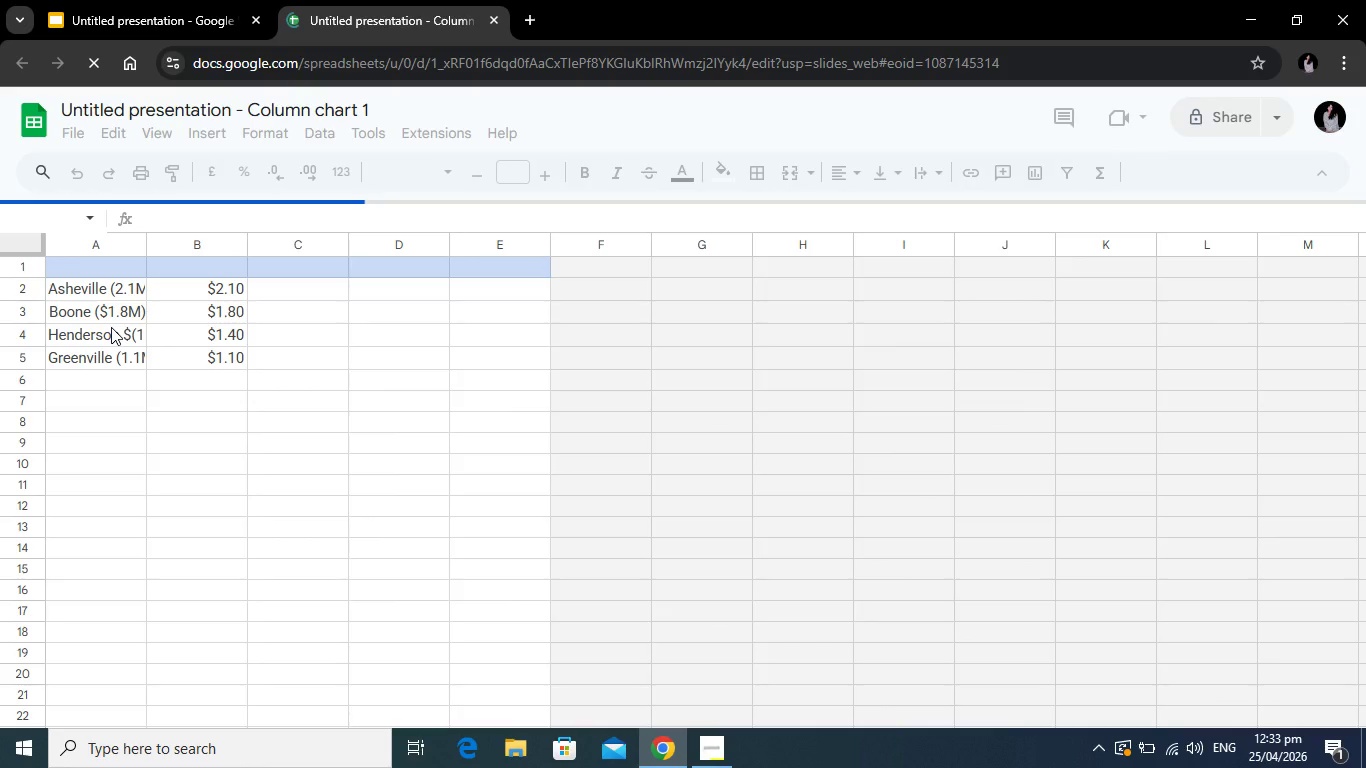 
left_click([91, 293])
 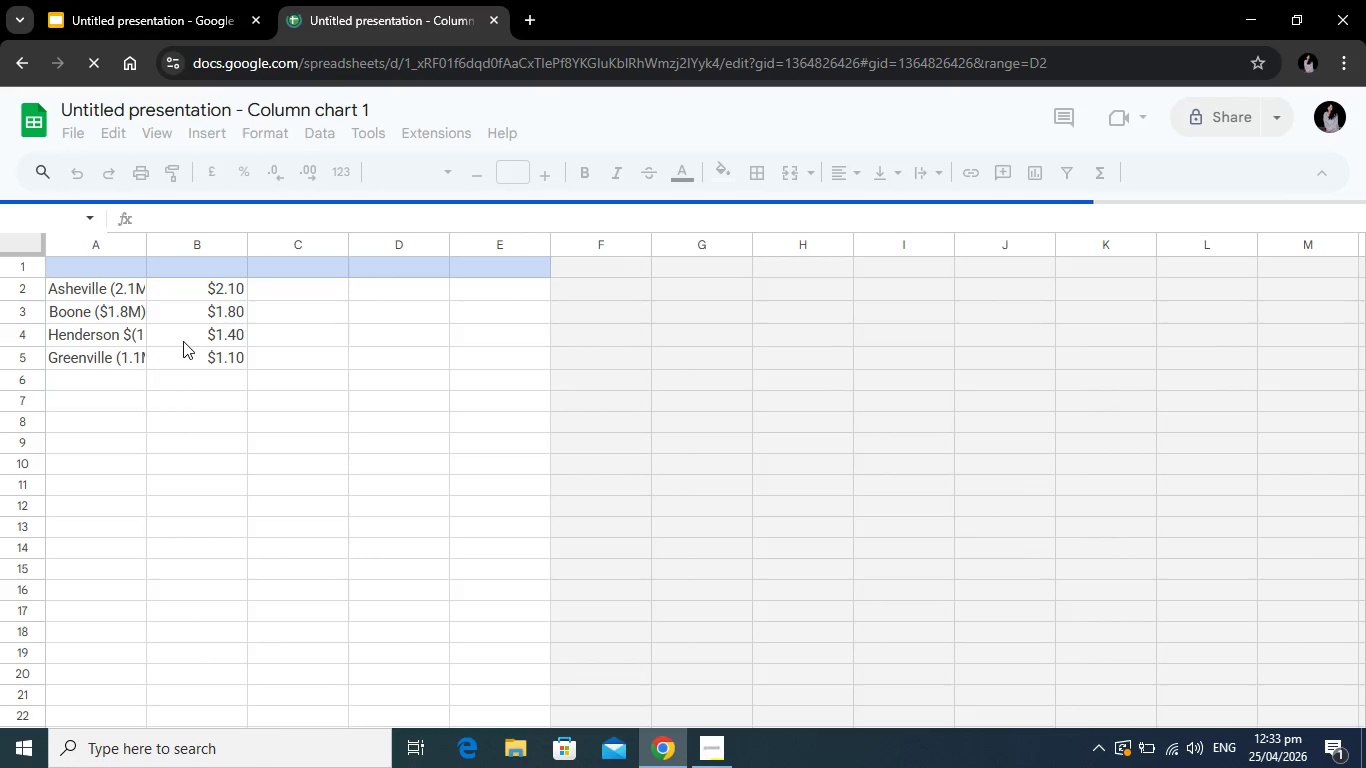 
wait(9.45)
 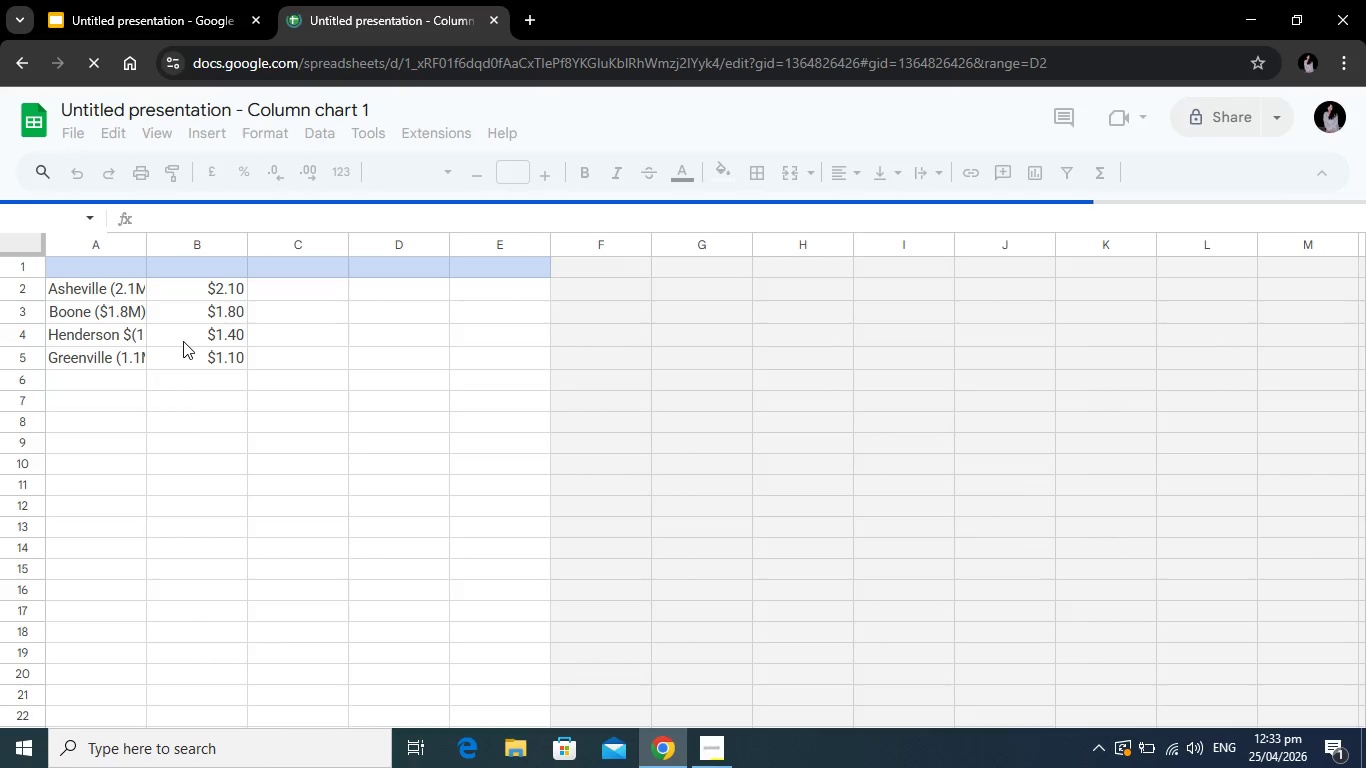 
scroll: coordinate [138, 419], scroll_direction: up, amount: 8.0
 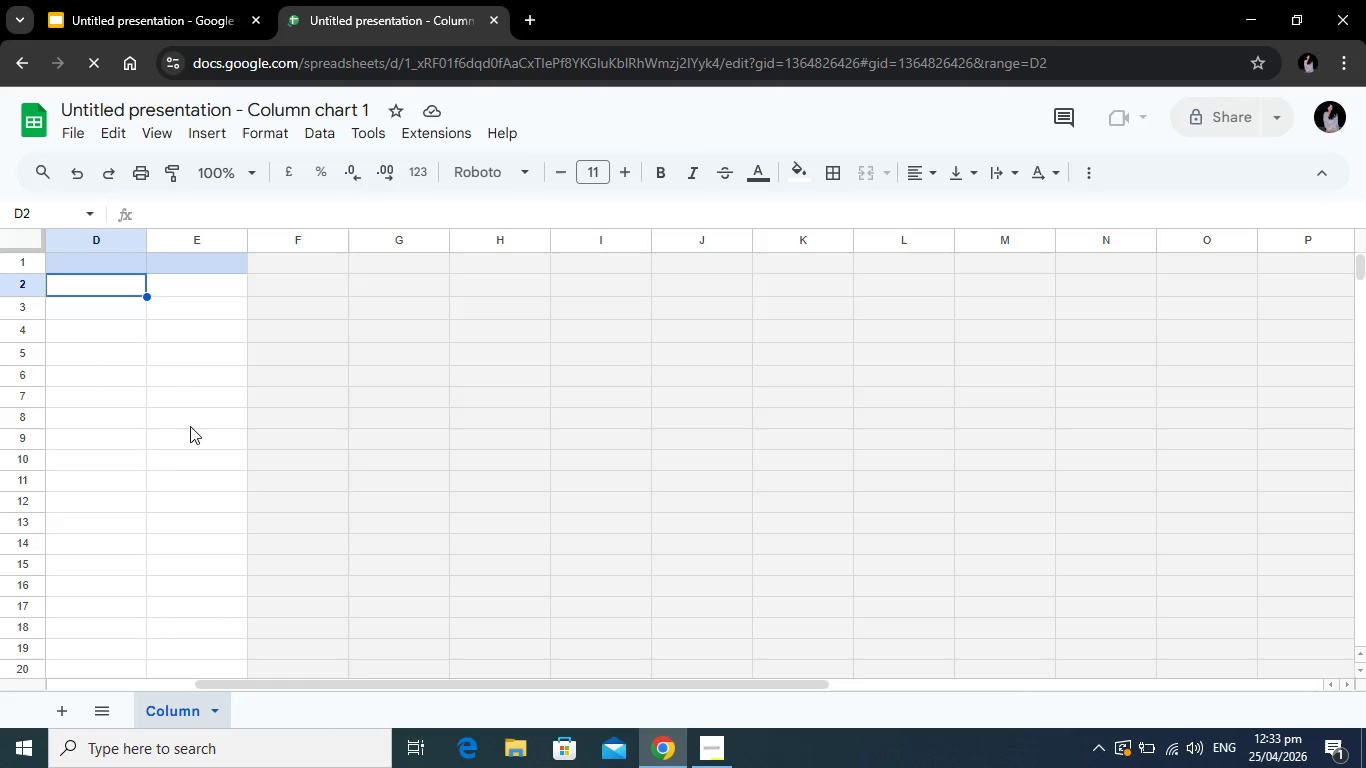 
mouse_move([205, 408])
 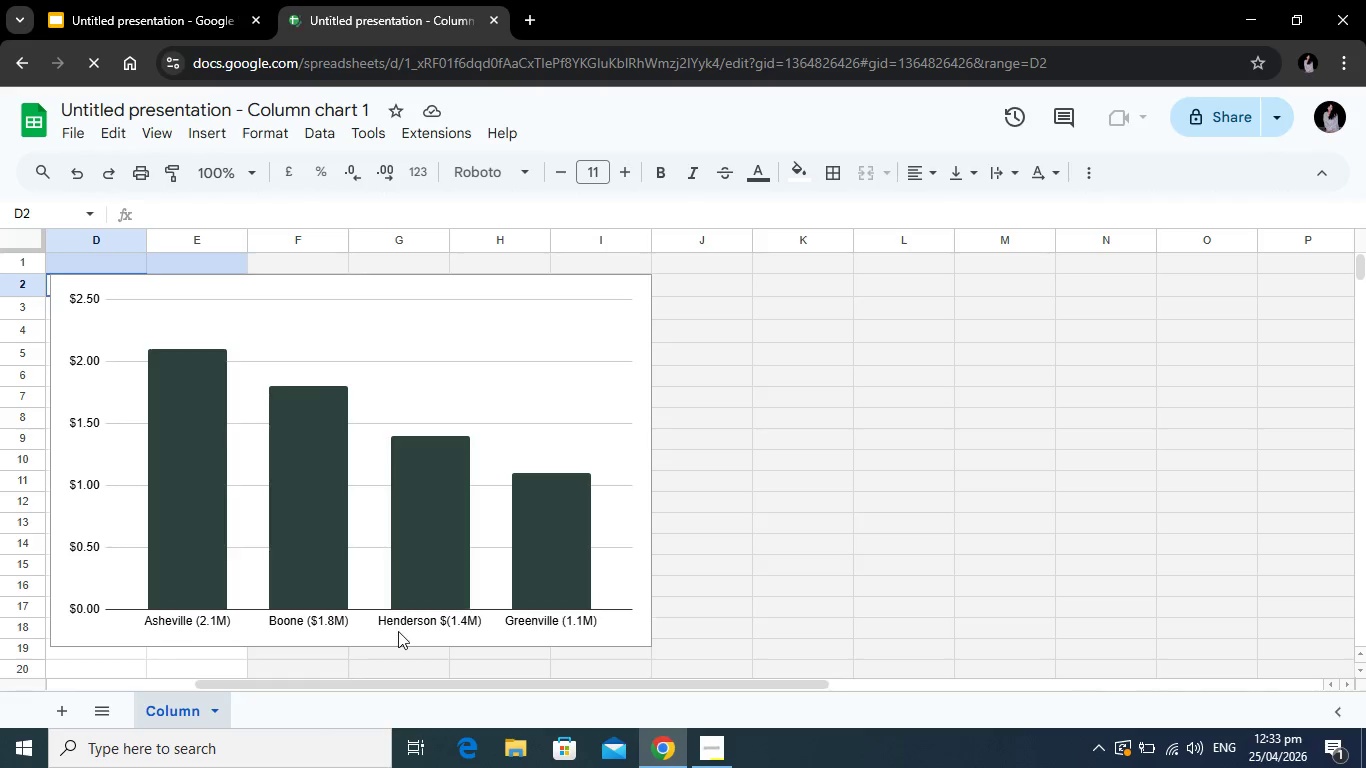 
left_click_drag(start_coordinate=[308, 683], to_coordinate=[66, 664])
 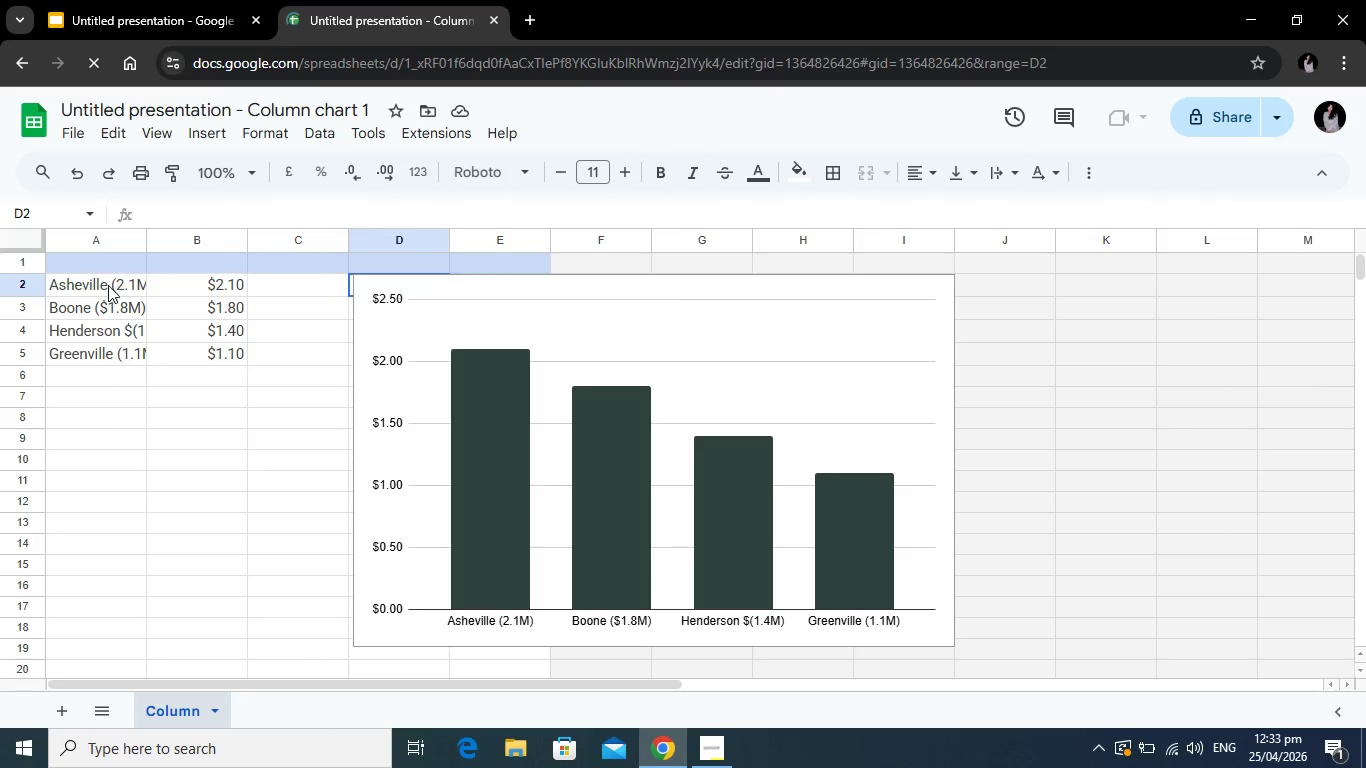 
left_click([108, 285])
 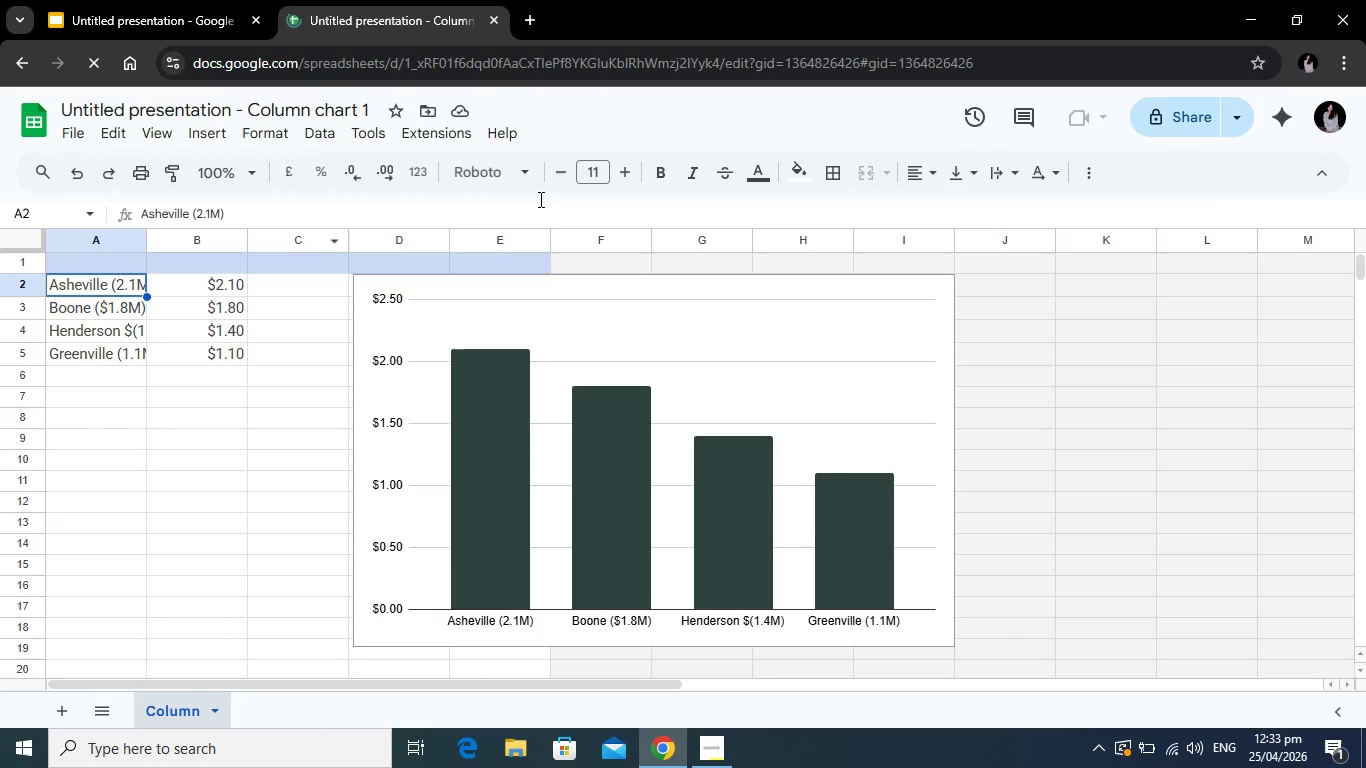 
left_click([517, 170])
 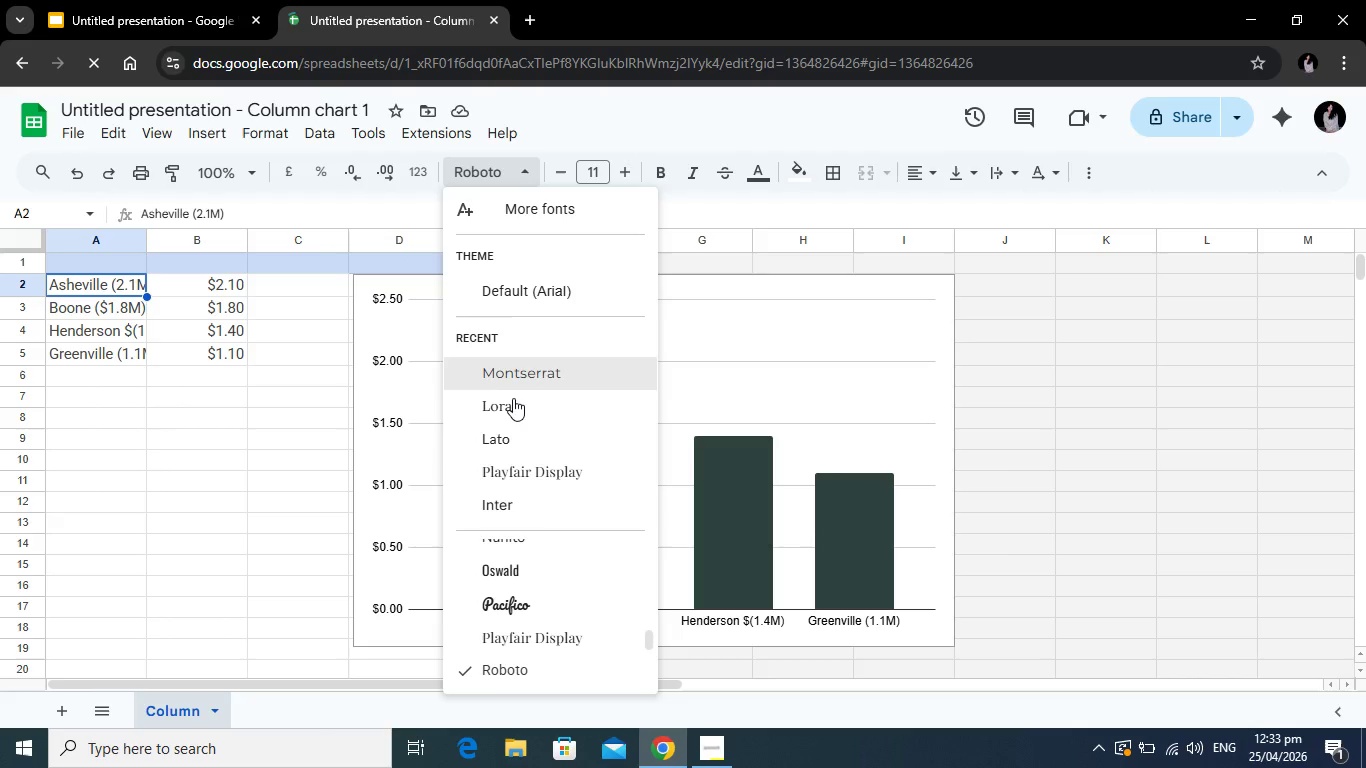 
left_click([513, 399])
 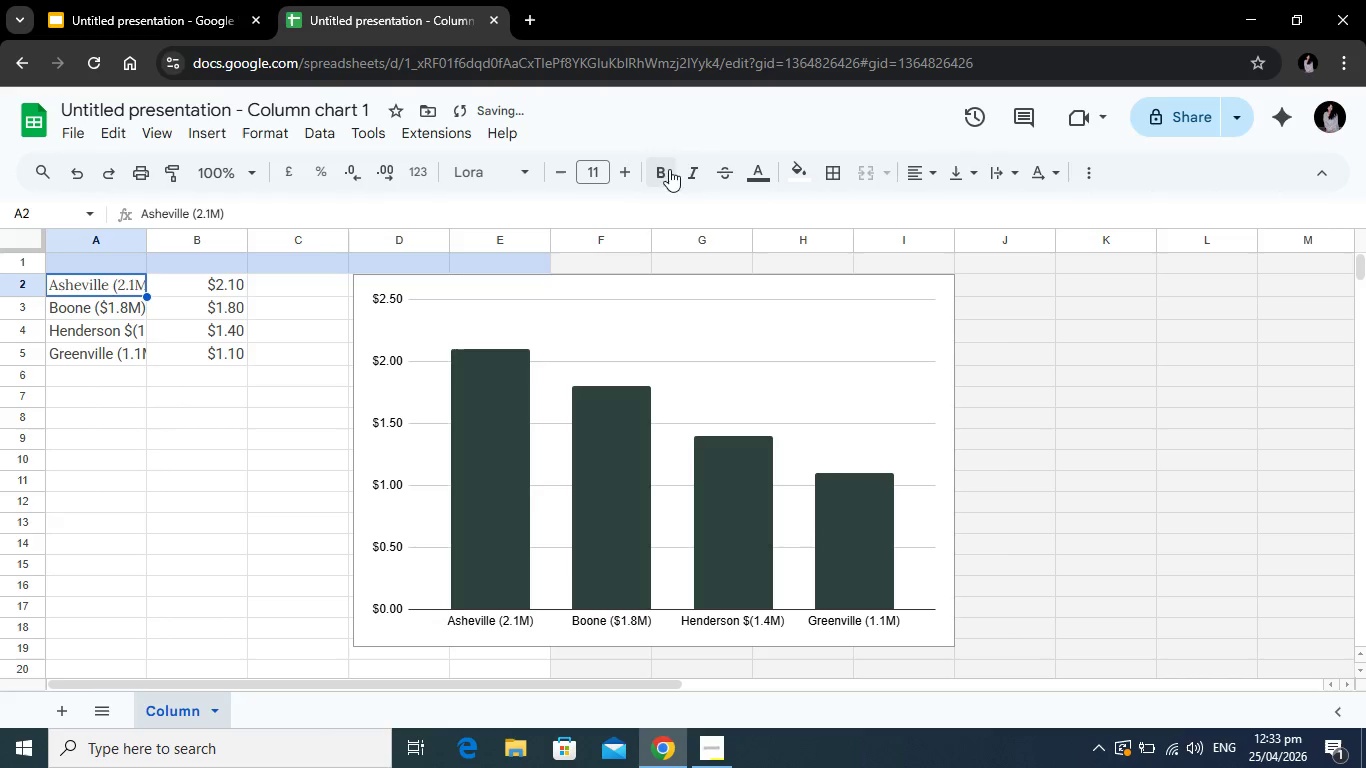 
left_click([759, 178])
 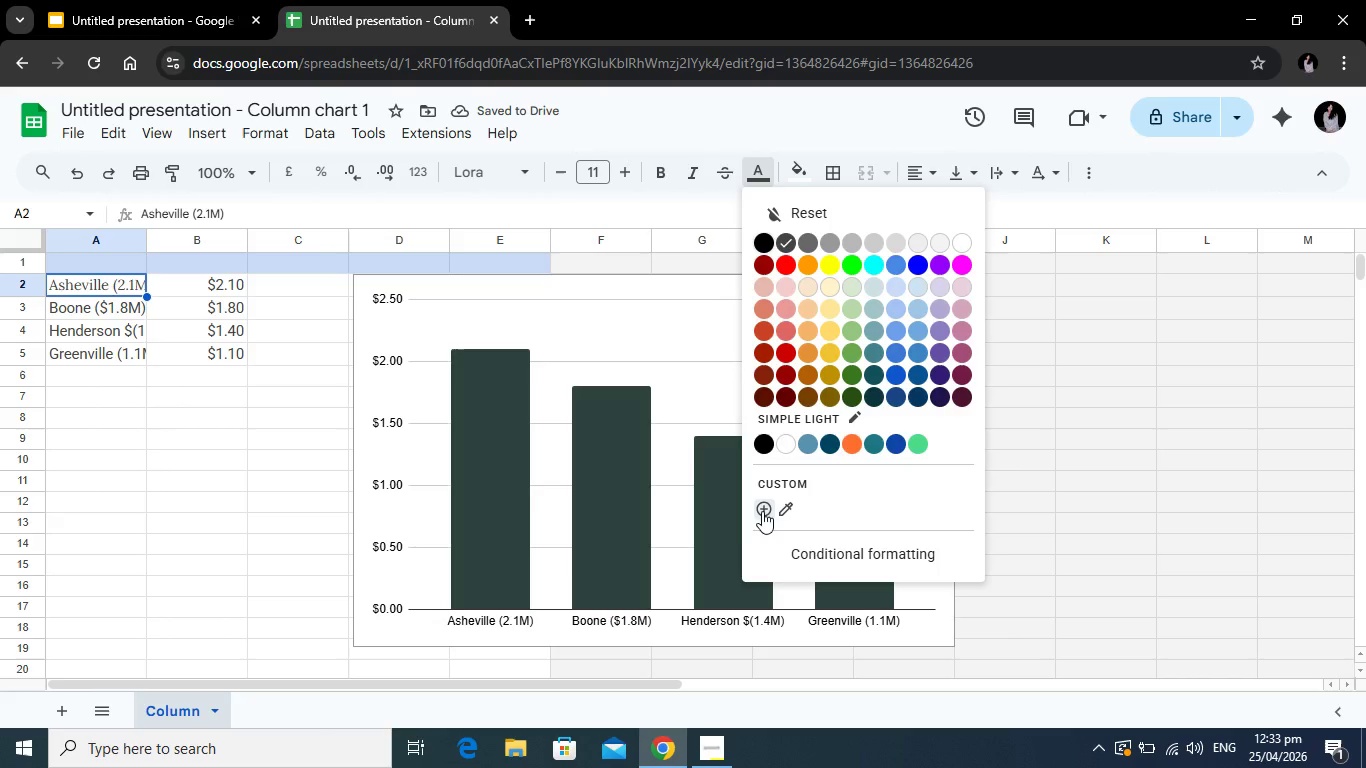 
left_click([762, 510])
 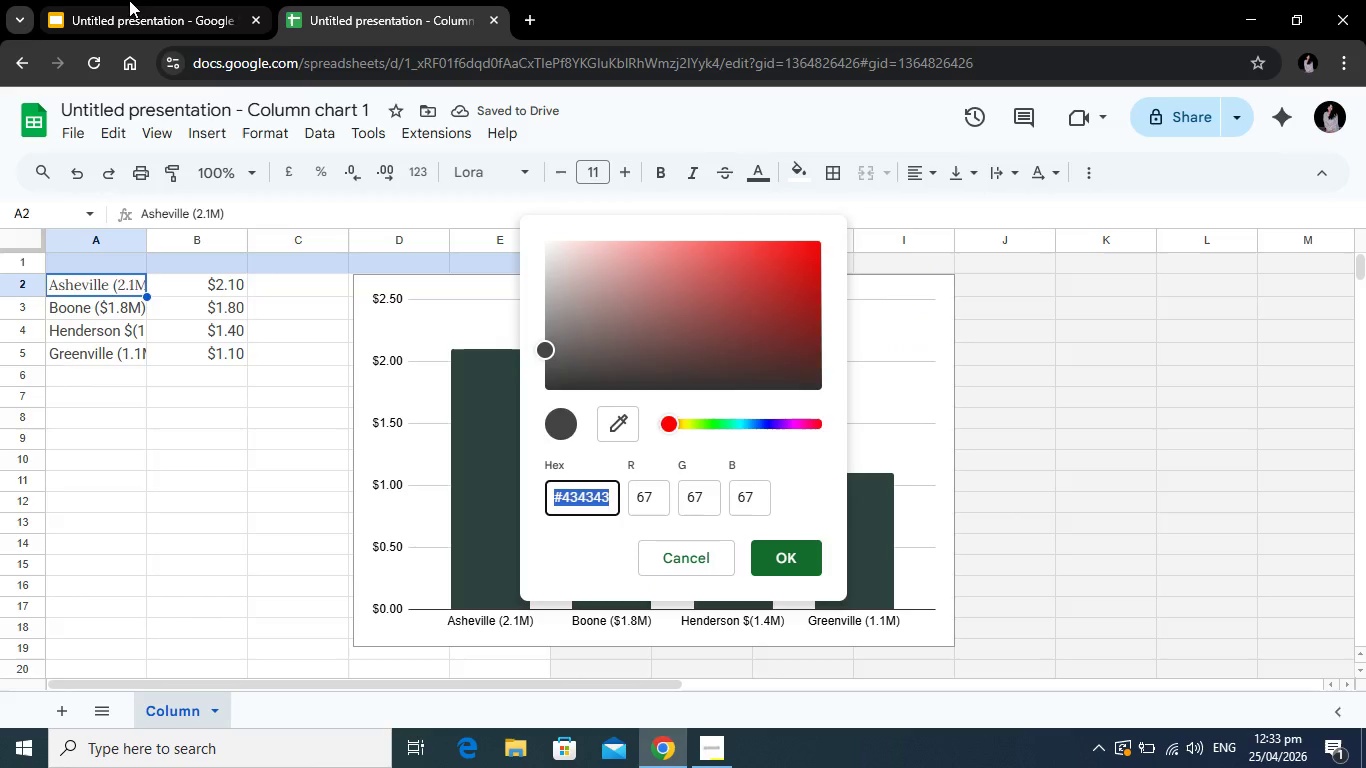 
left_click([129, 0])
 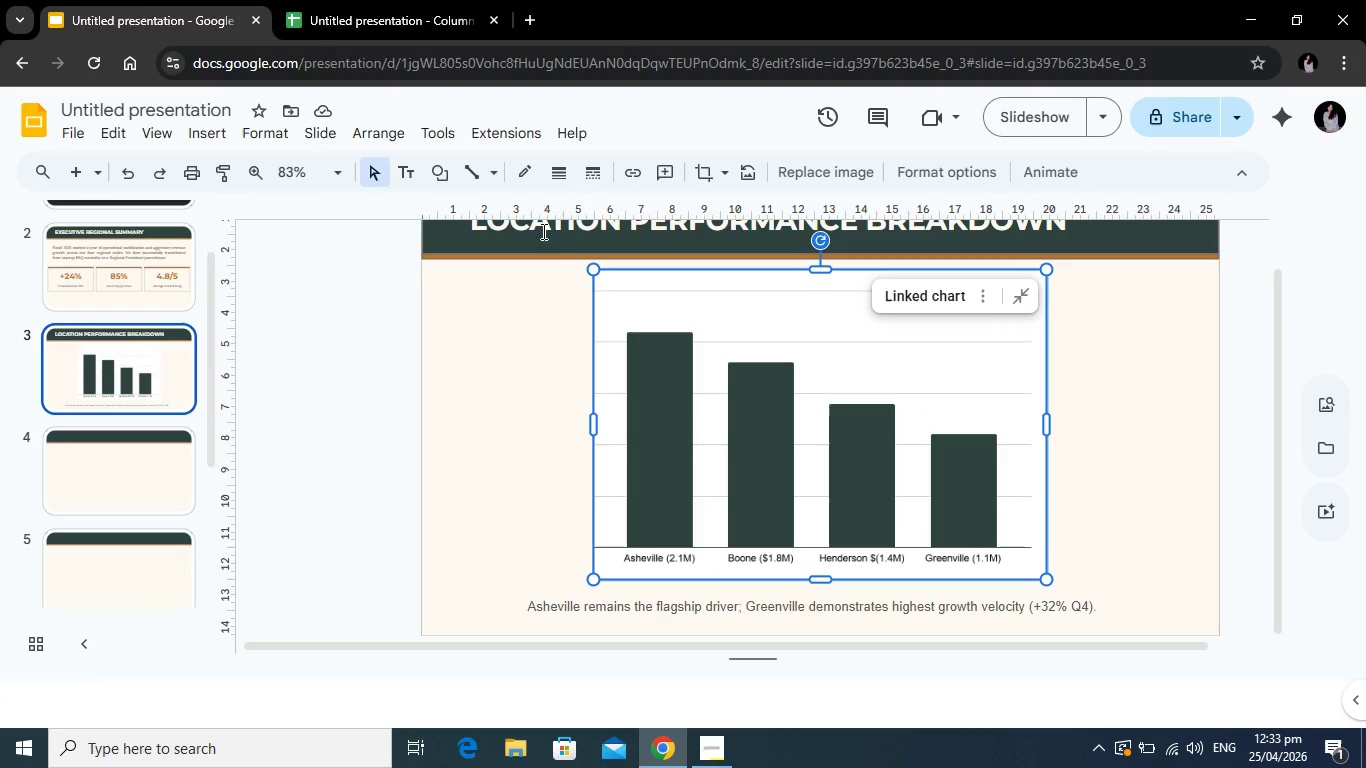 
left_click([547, 224])
 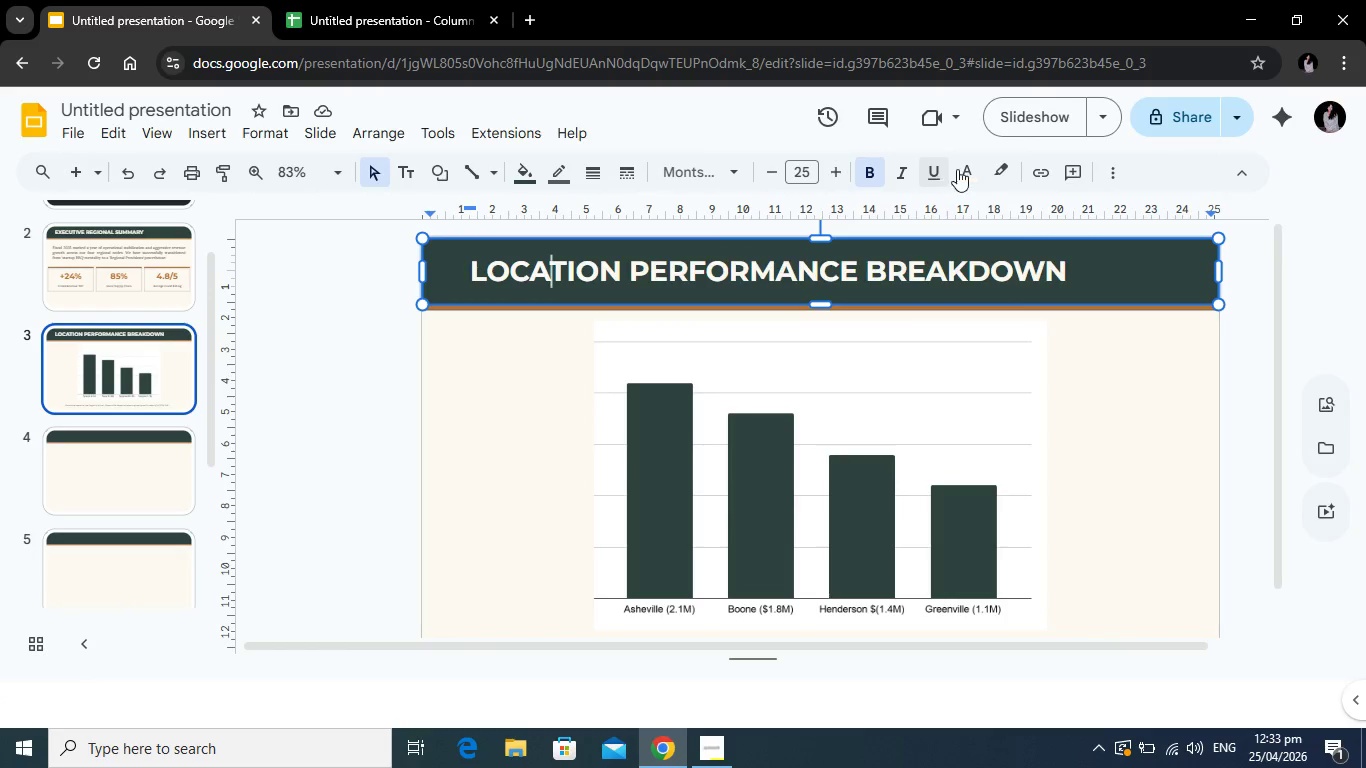 
left_click([957, 169])
 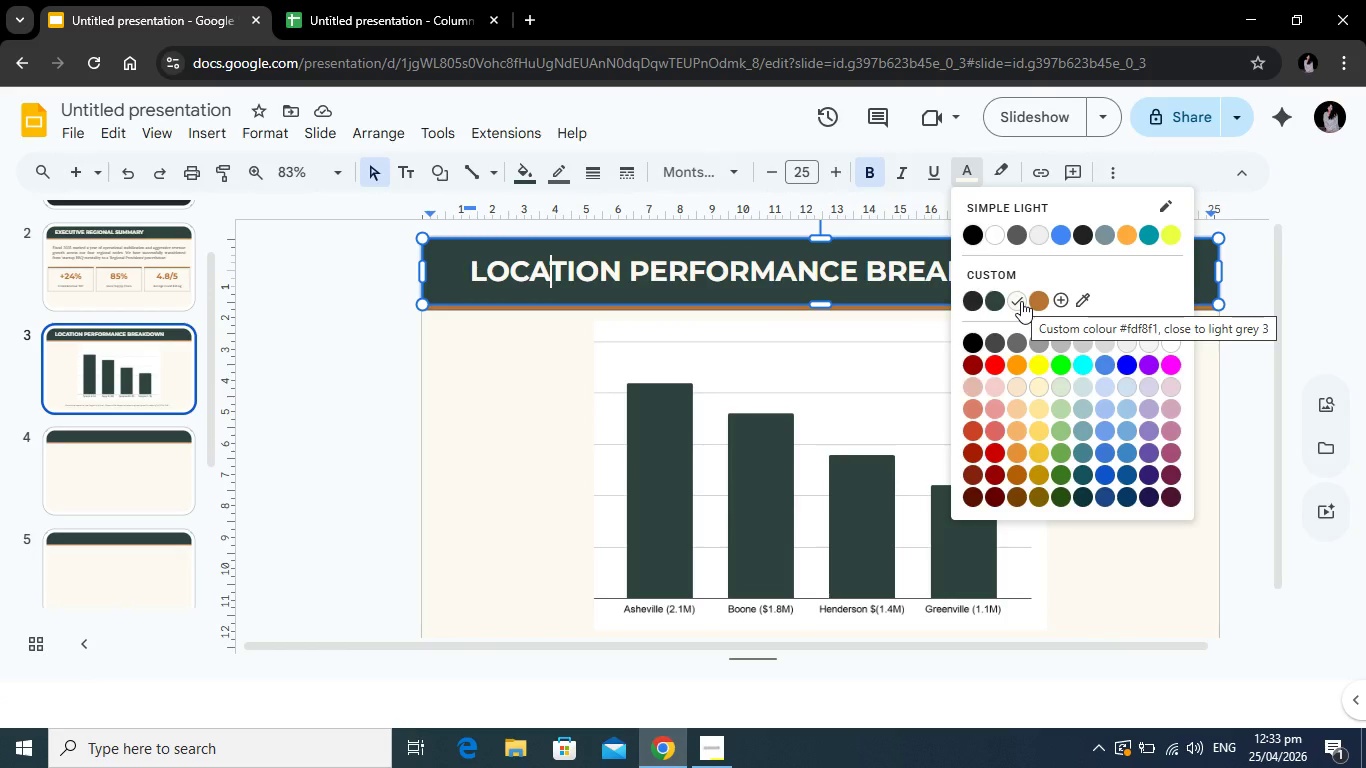 
left_click([383, 0])
 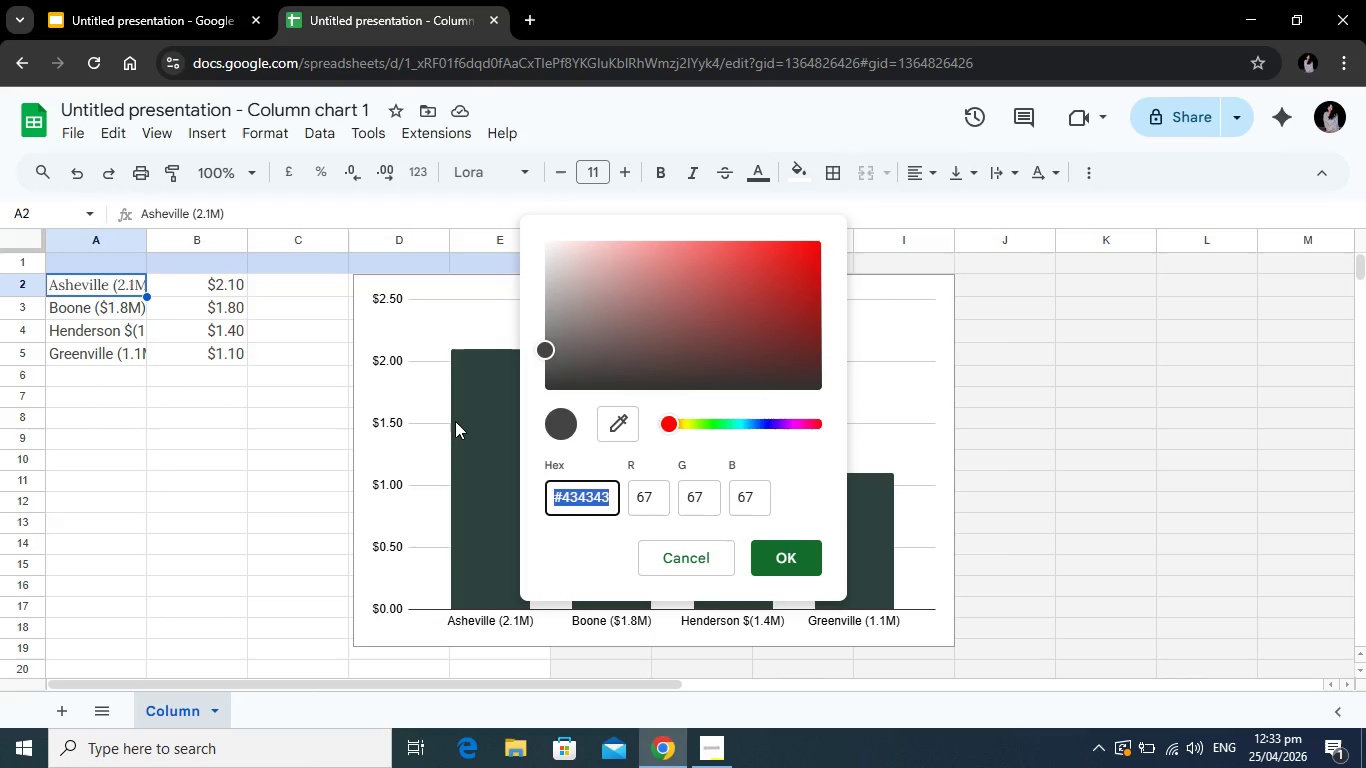 
type(fdf8f1)
 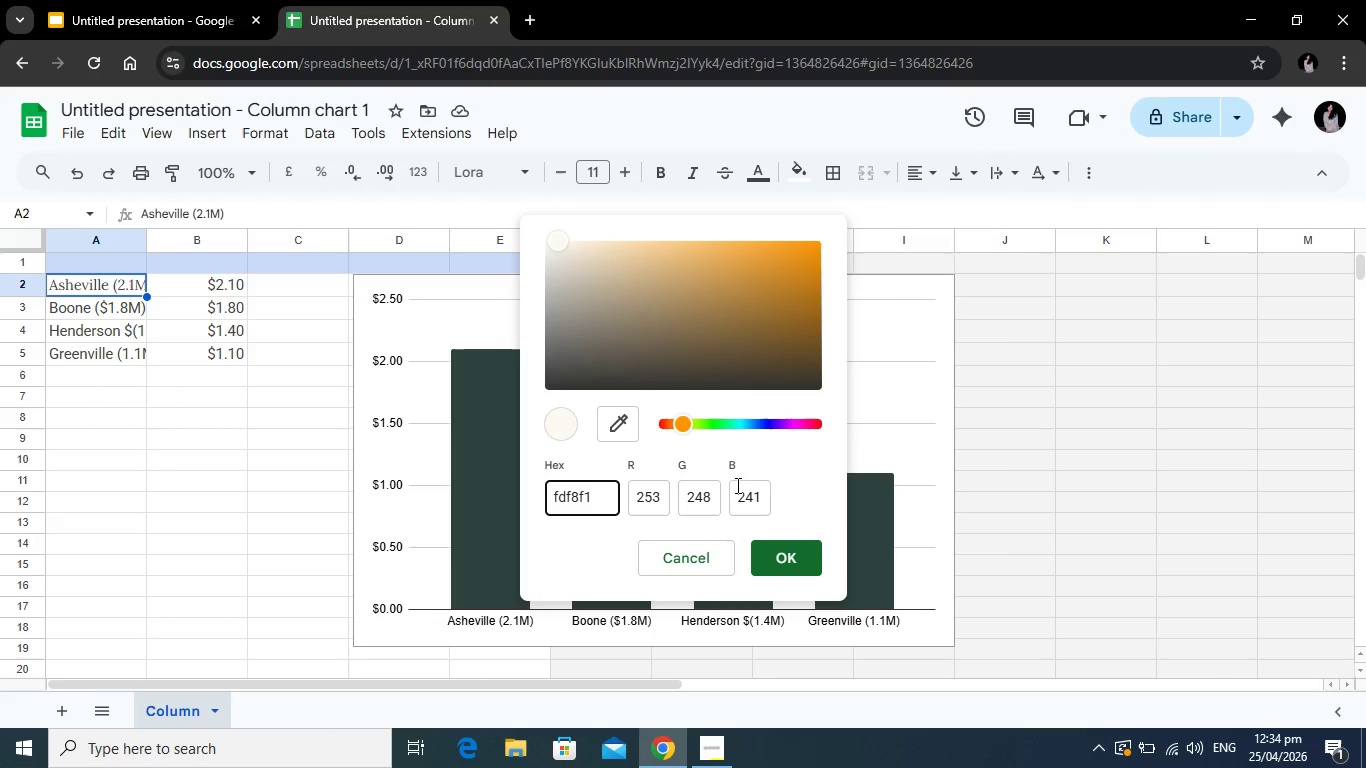 
key(Enter)
 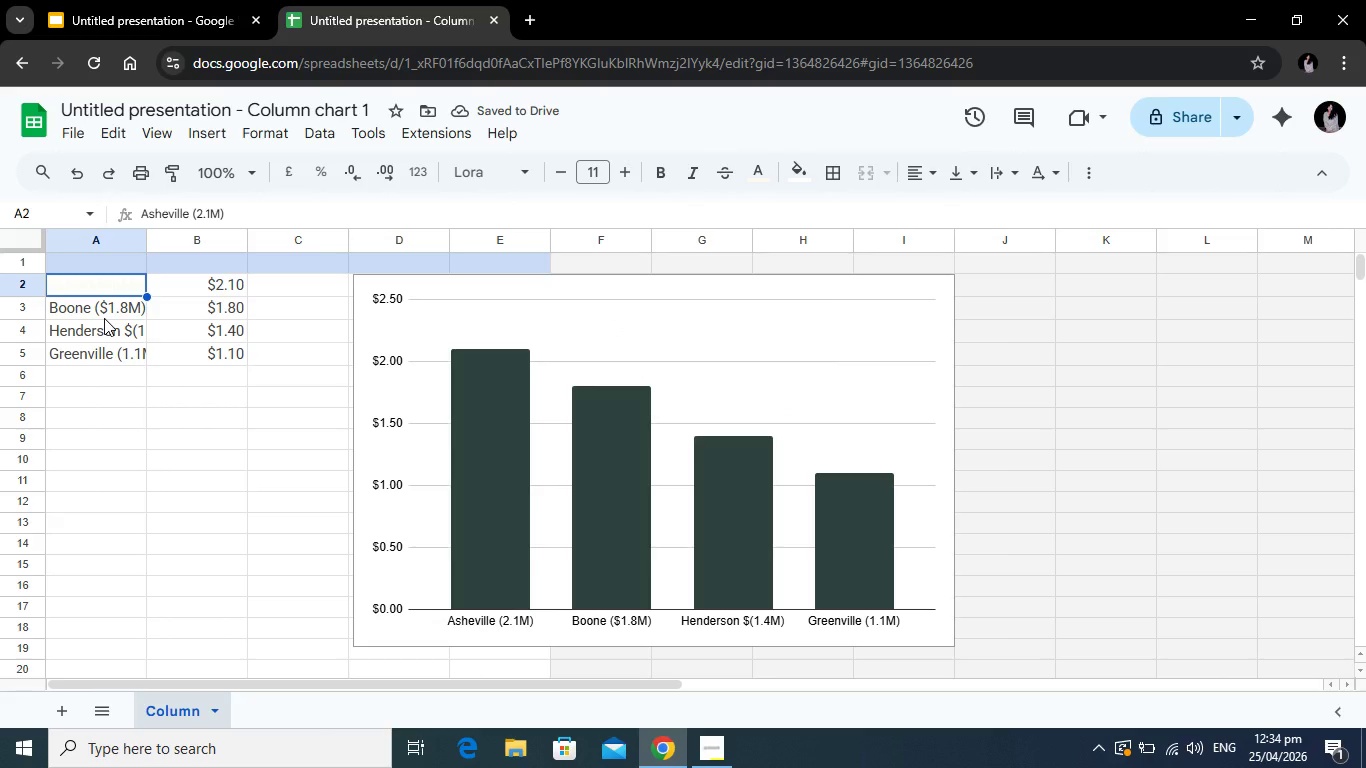 
left_click([92, 2])
 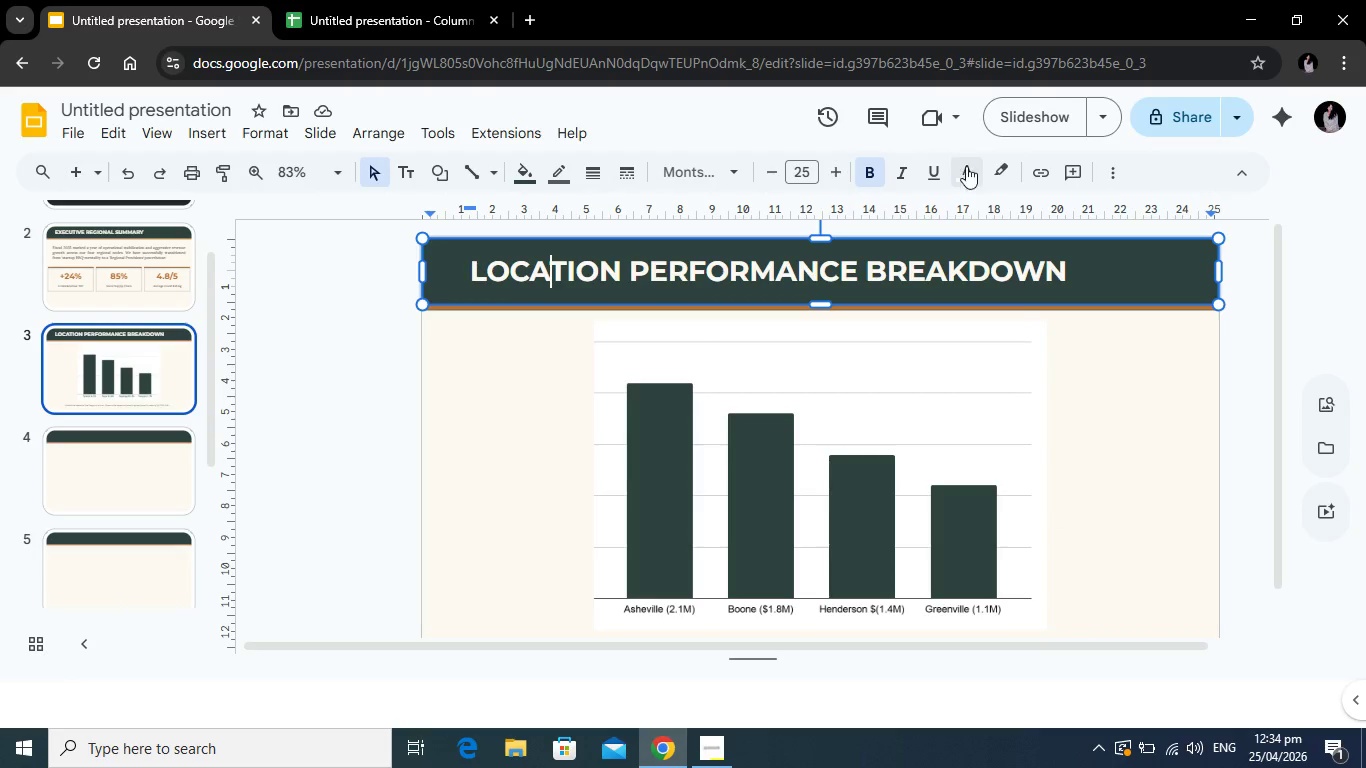 
left_click([991, 164])
 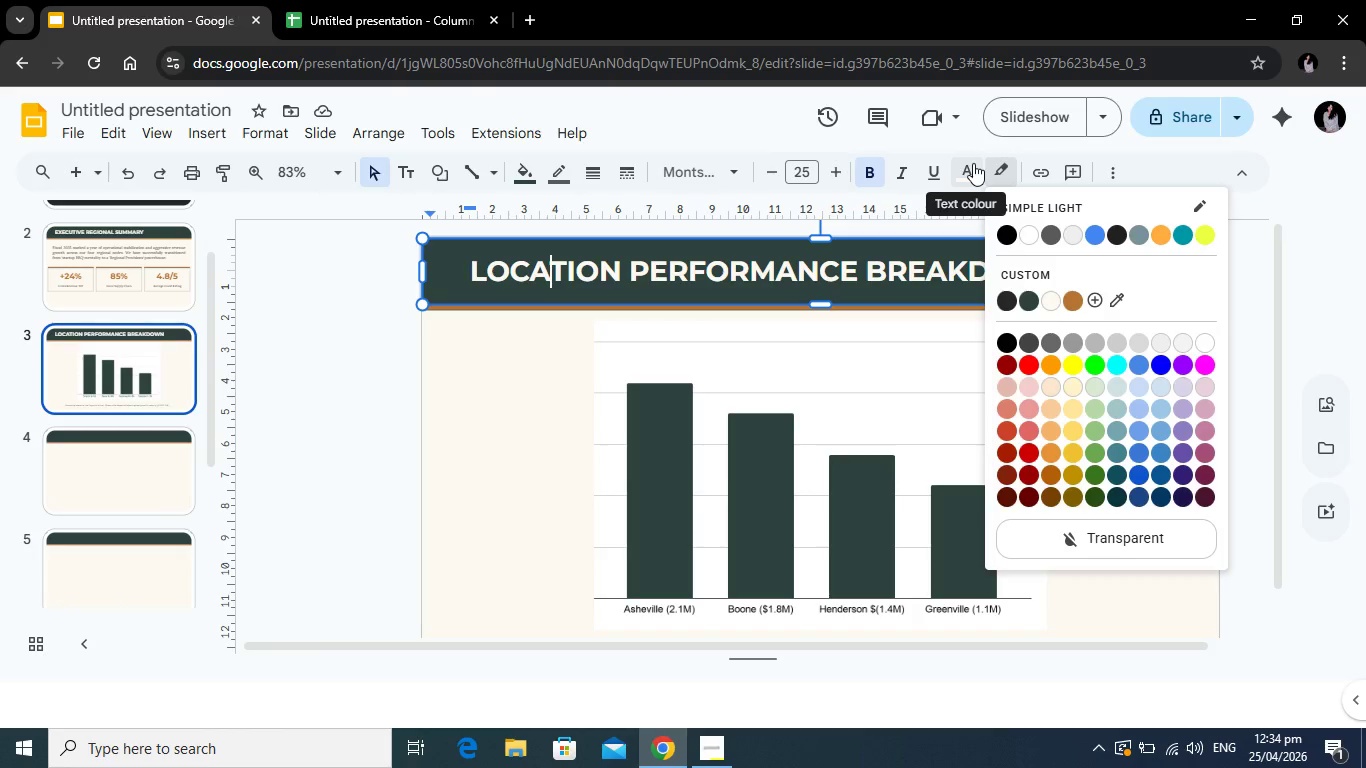 
left_click([973, 163])
 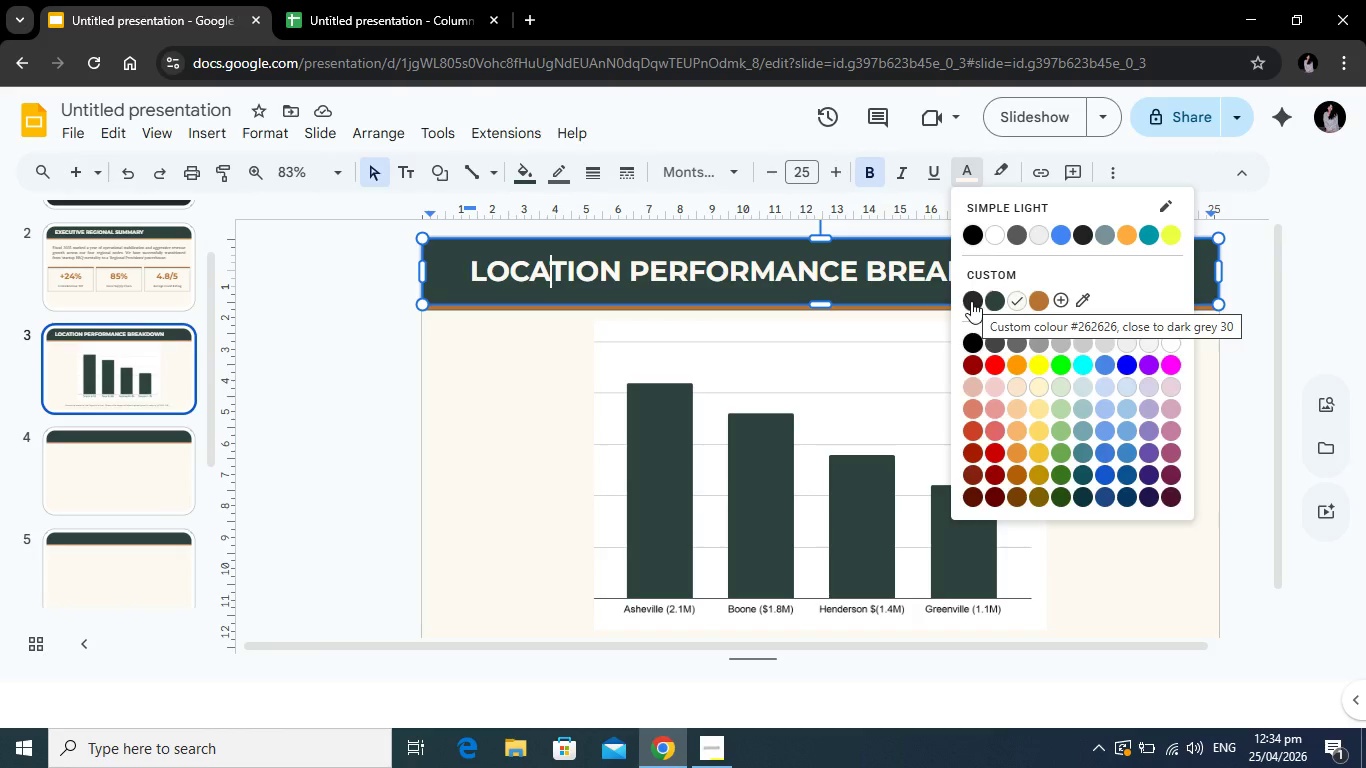 
left_click([458, 14])
 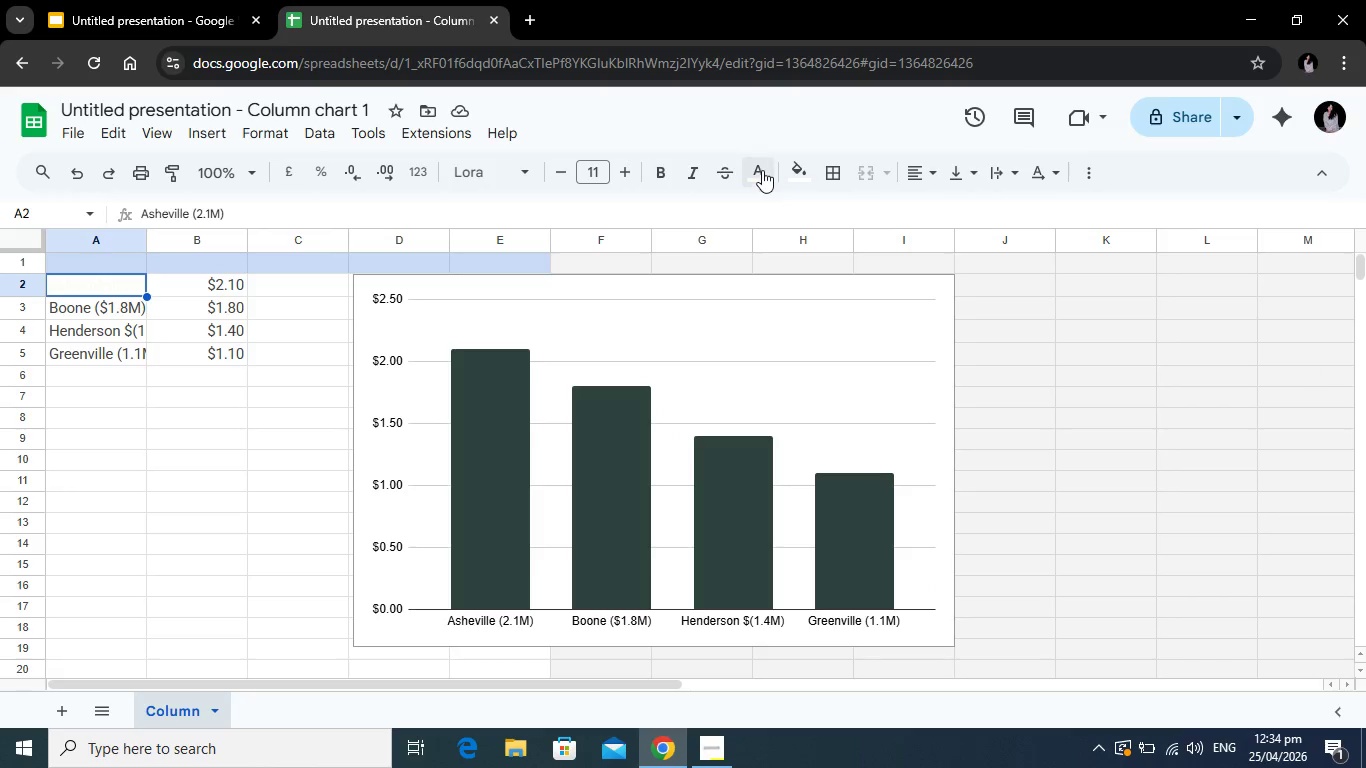 
left_click([762, 170])
 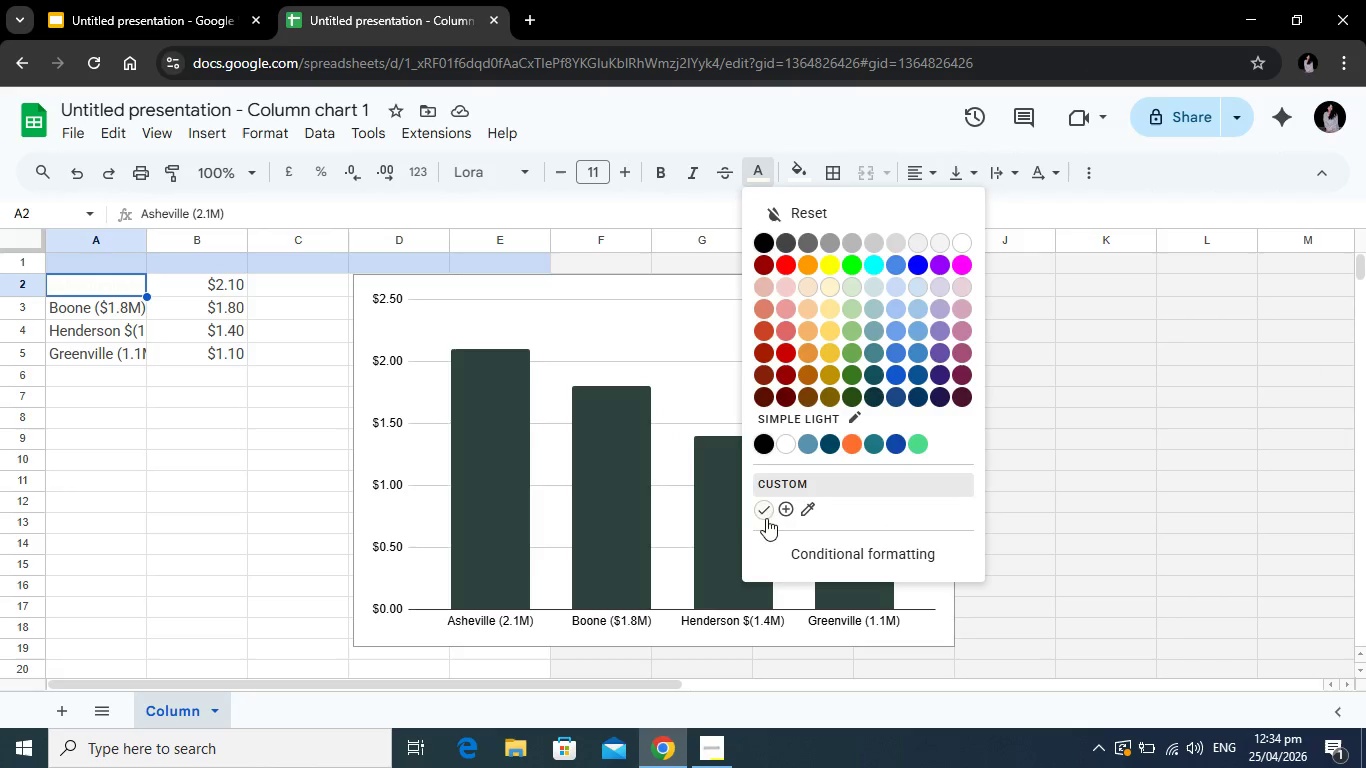 
left_click([785, 508])
 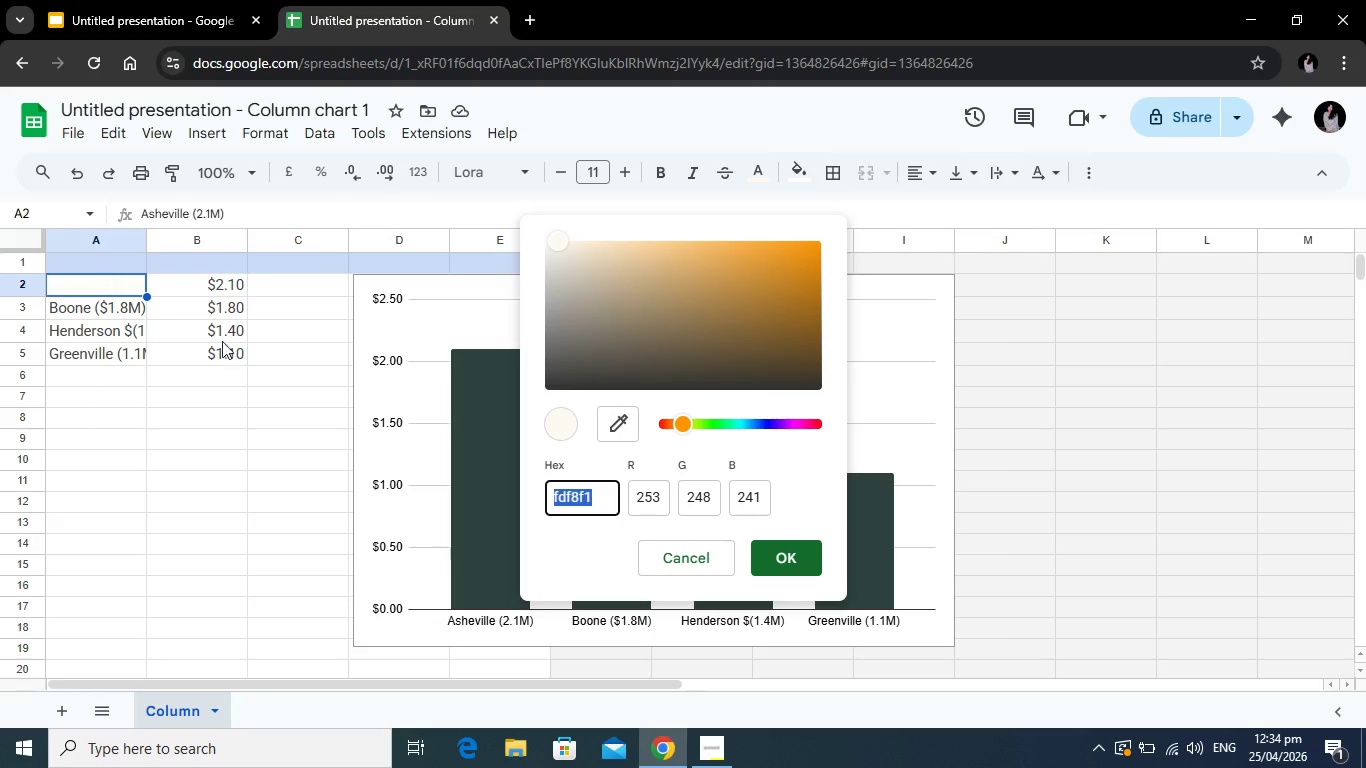 
type(262626)
 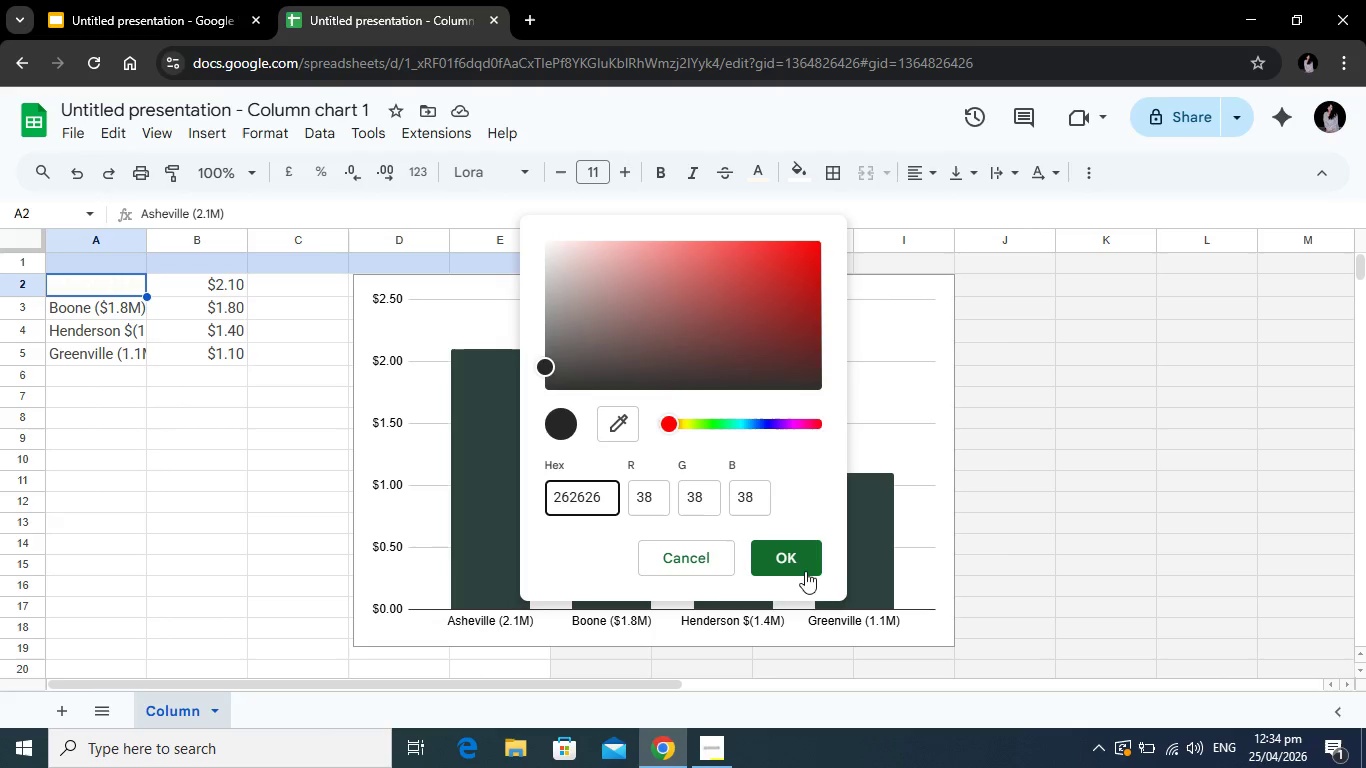 
left_click([804, 565])
 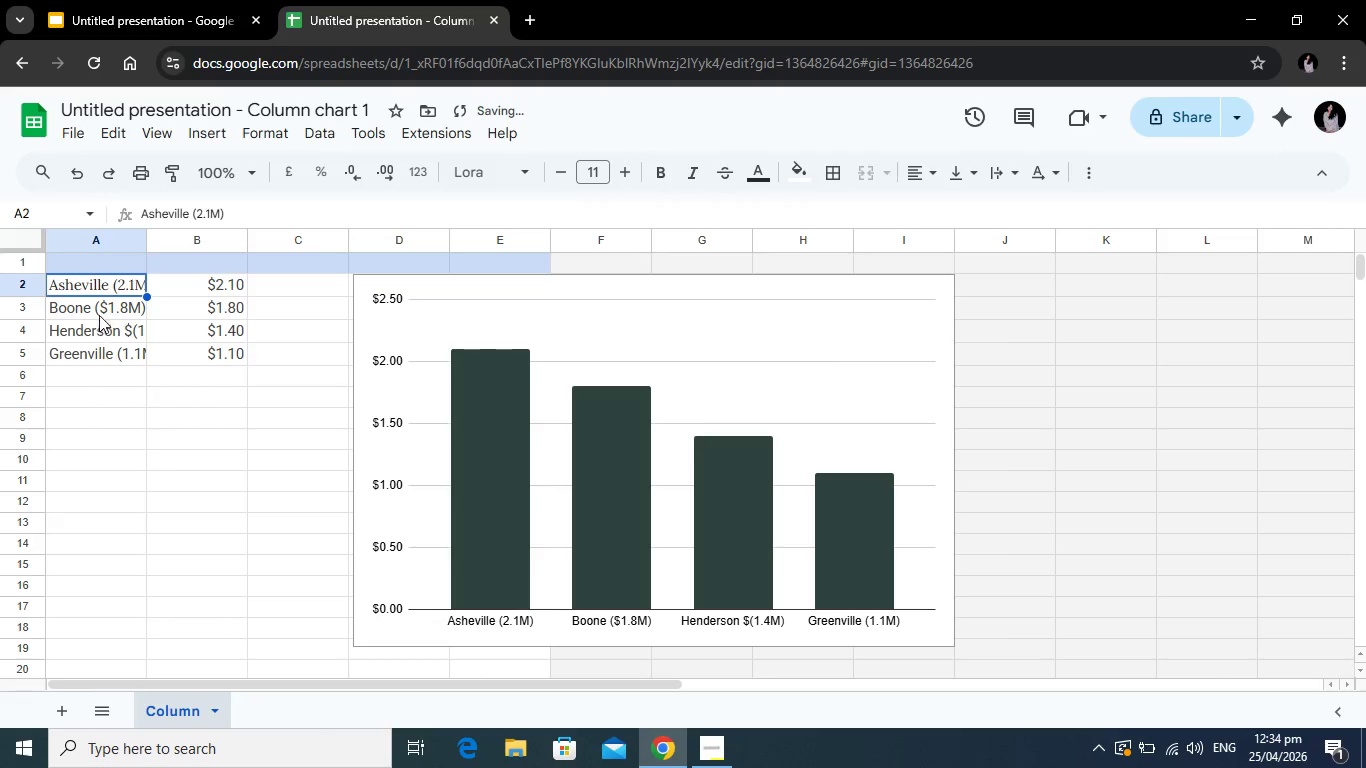 
left_click([102, 310])
 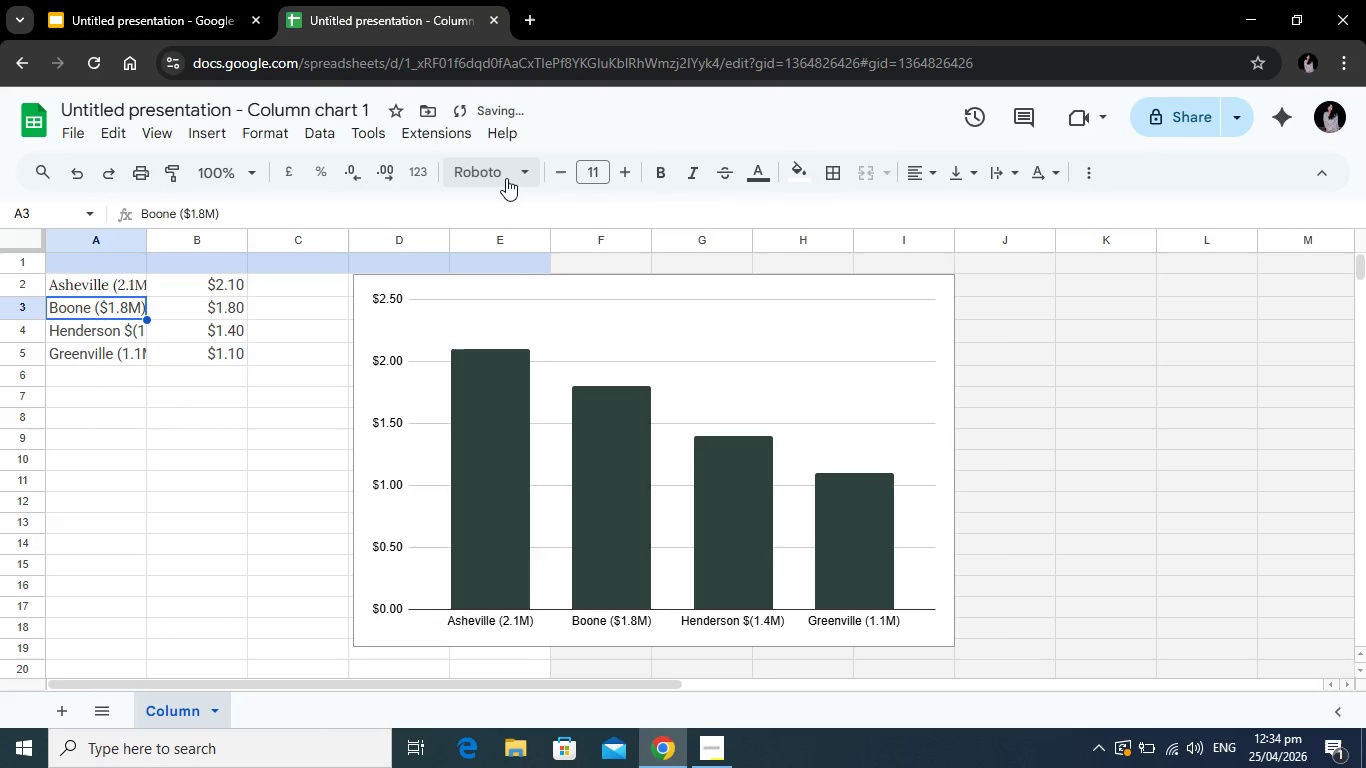 
left_click([507, 177])
 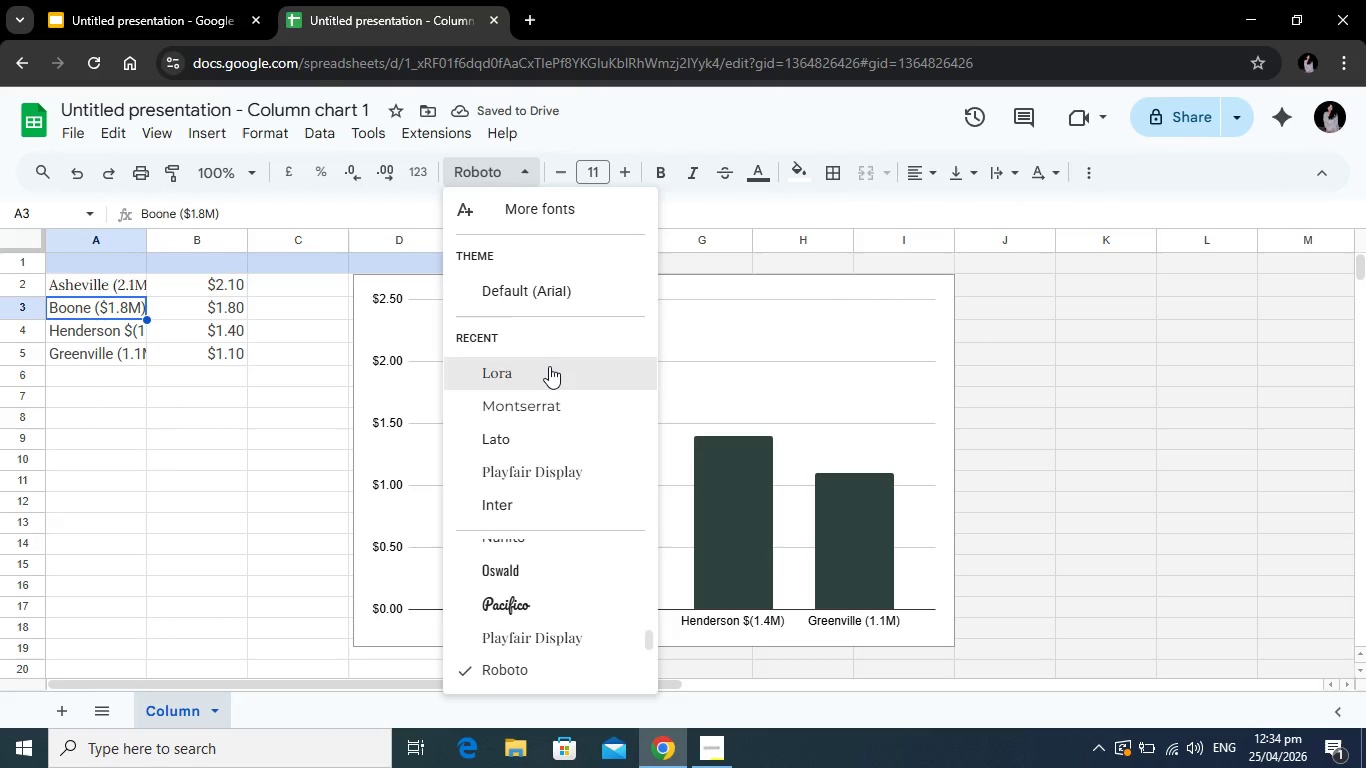 
left_click([549, 366])
 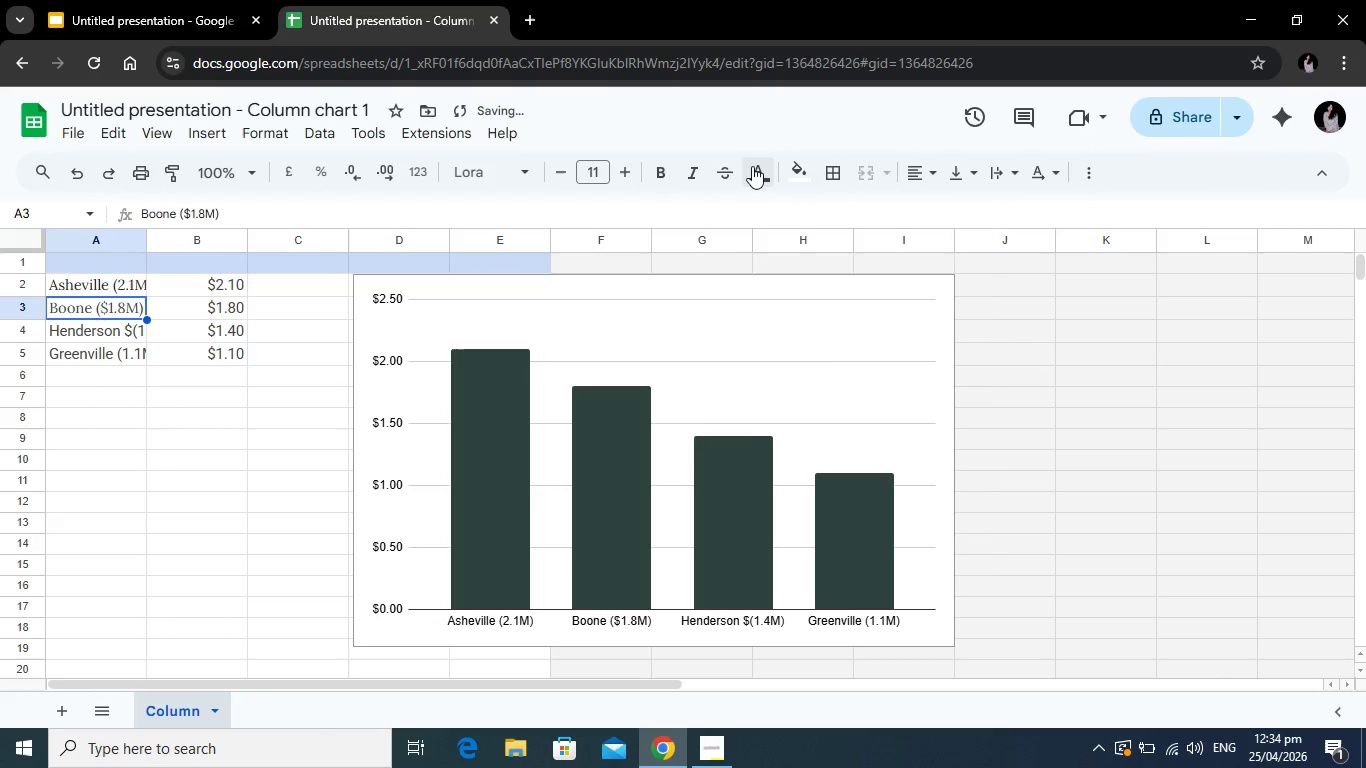 
left_click([752, 166])
 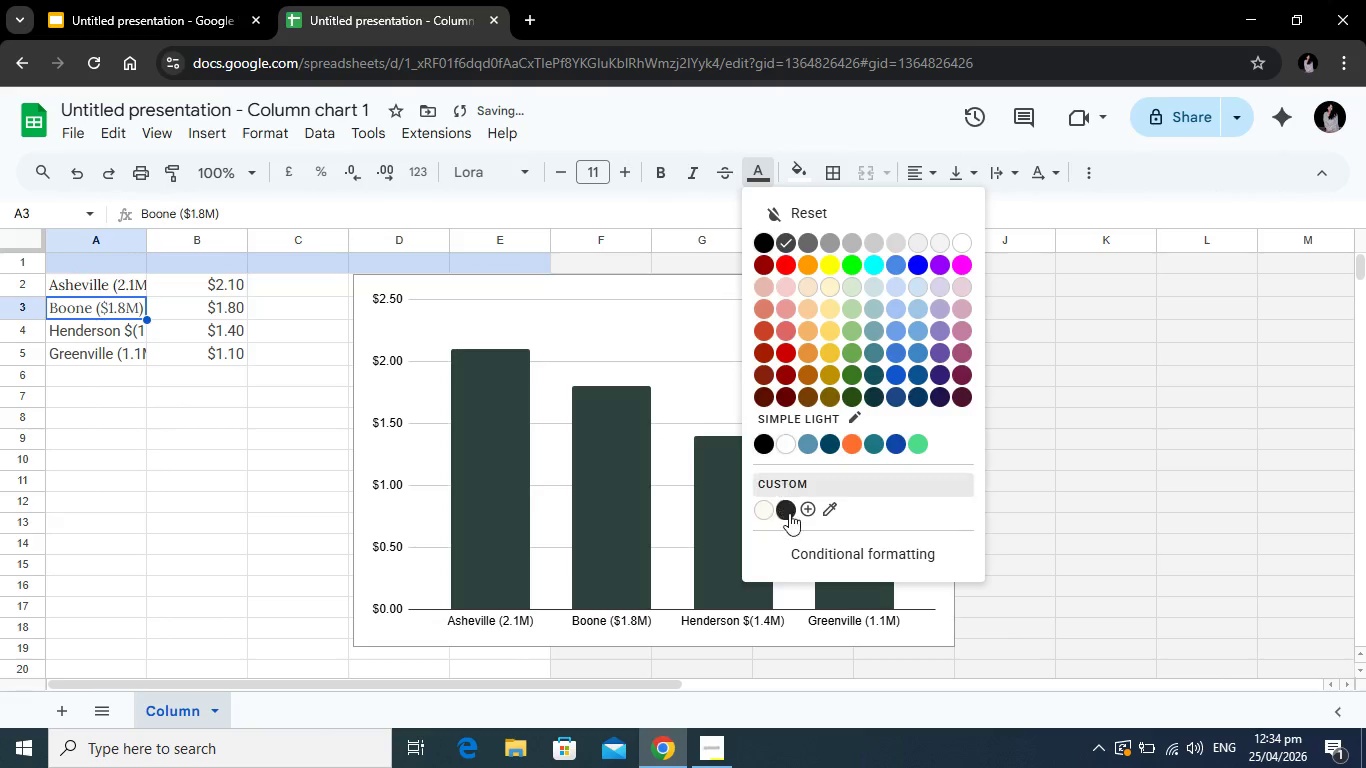 
left_click([790, 518])
 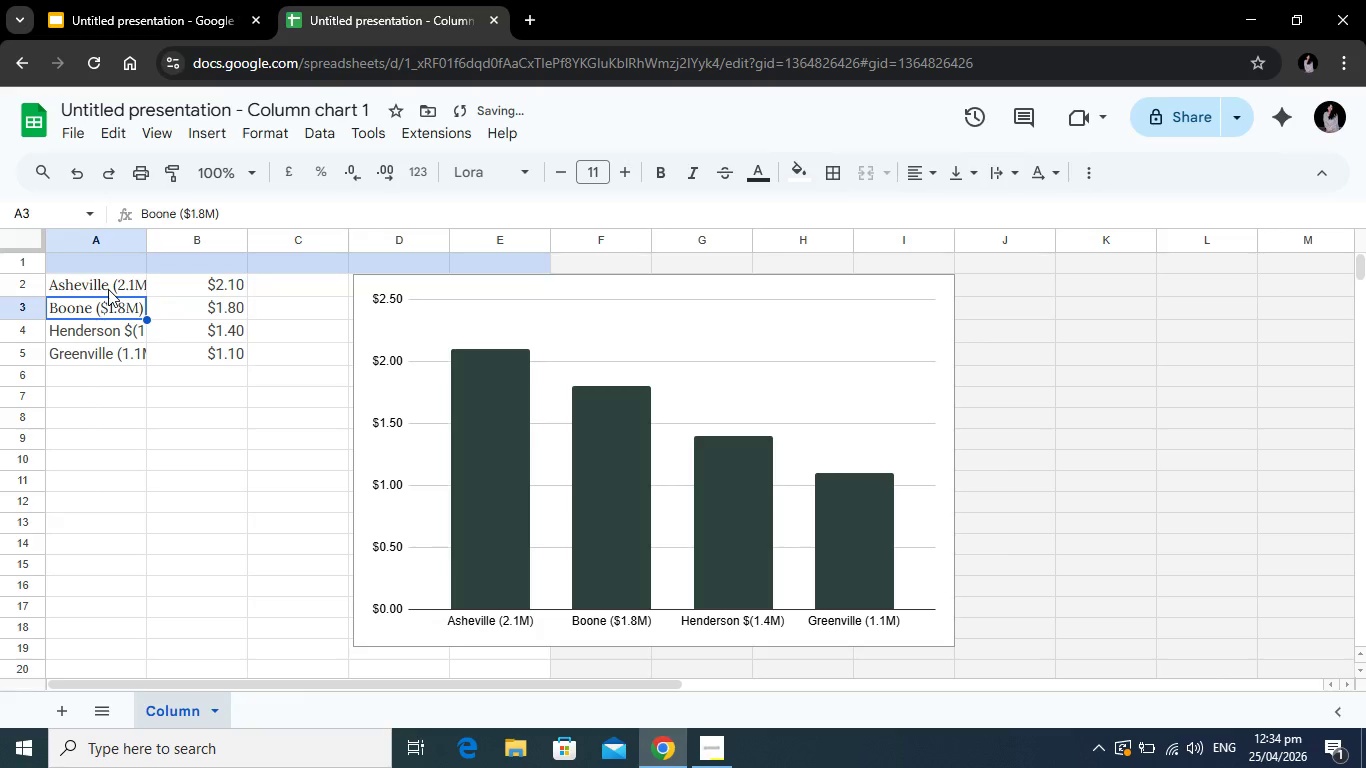 
left_click([109, 288])
 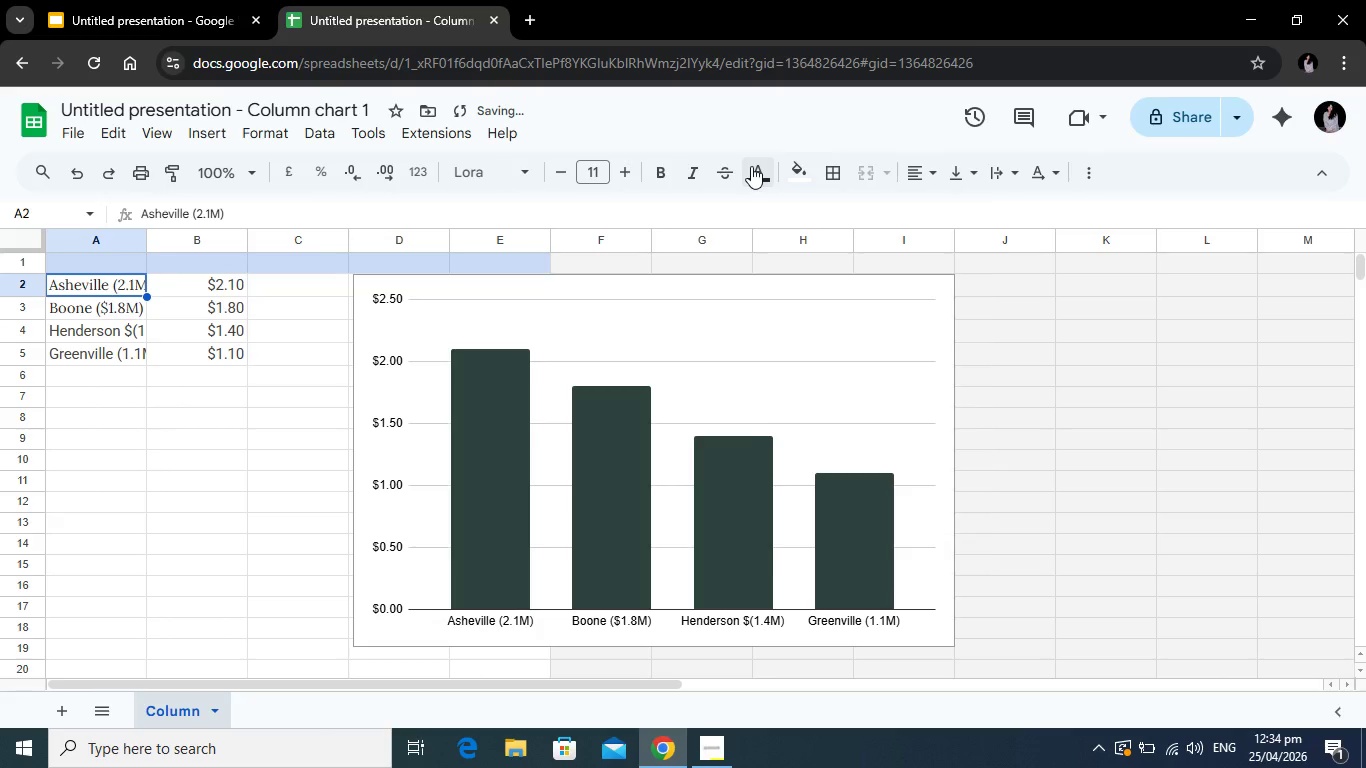 
left_click([751, 166])
 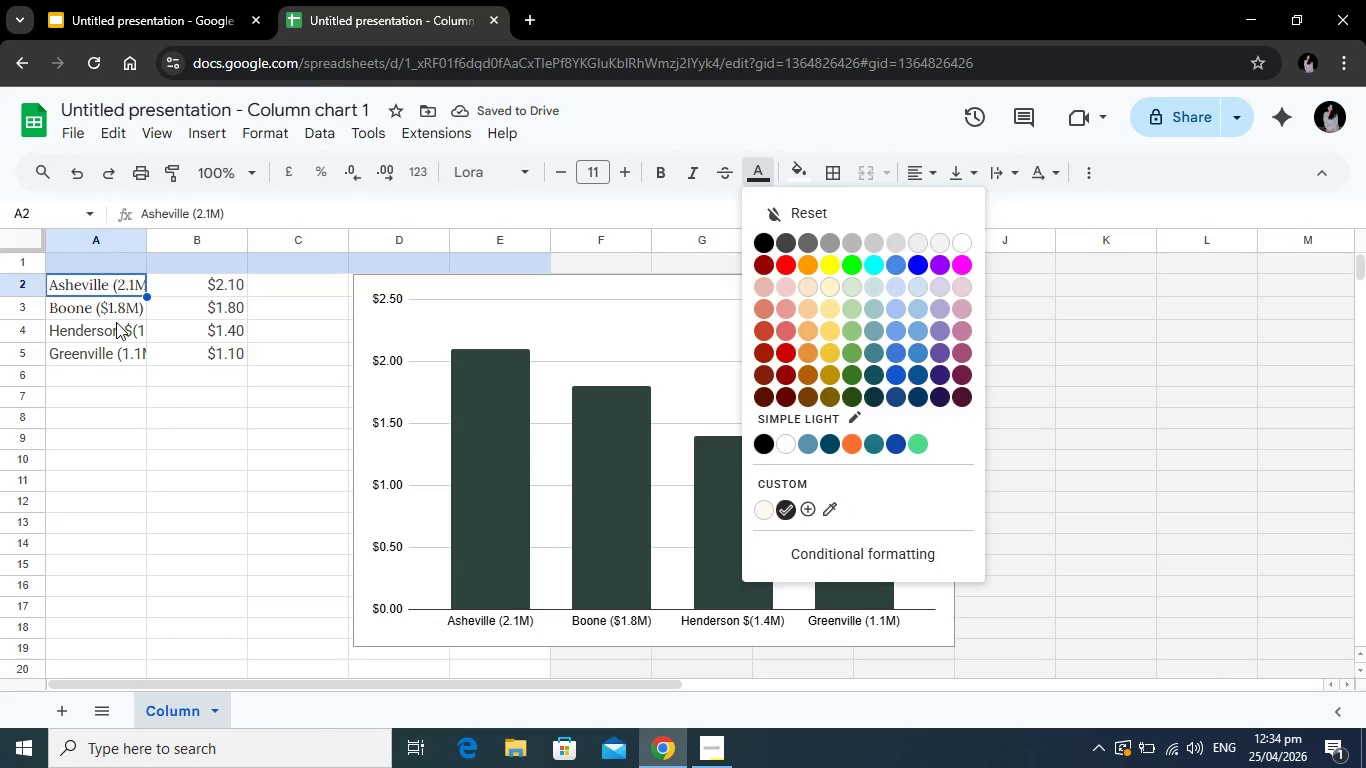 
left_click([116, 322])
 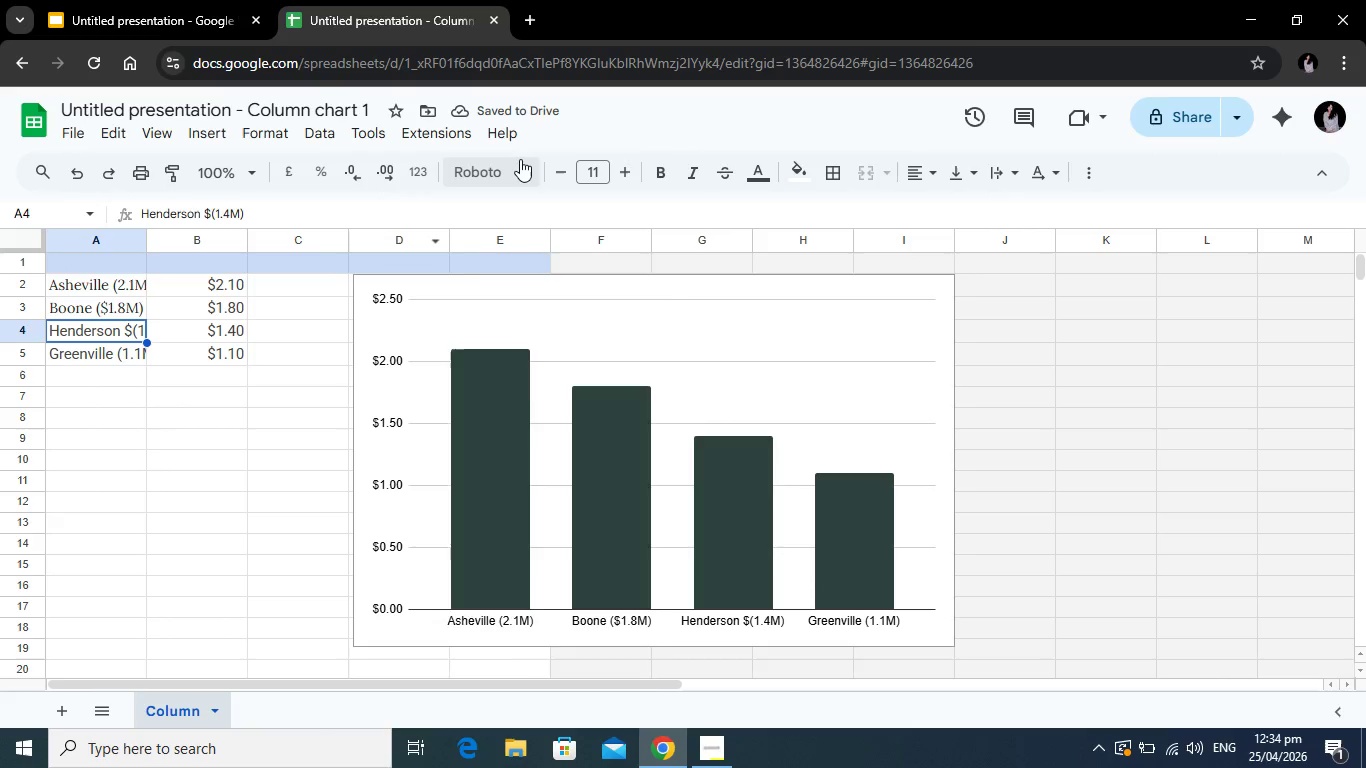 
left_click([520, 159])
 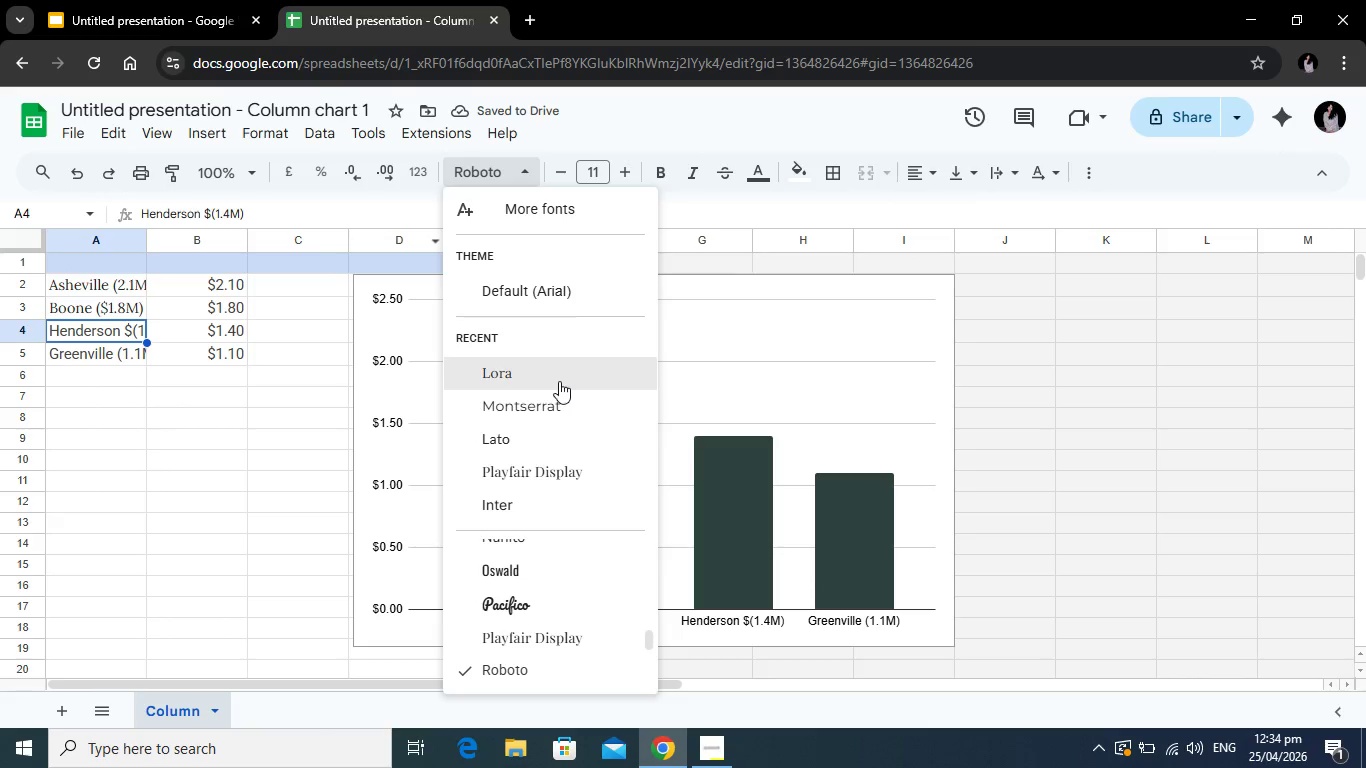 
left_click([559, 381])
 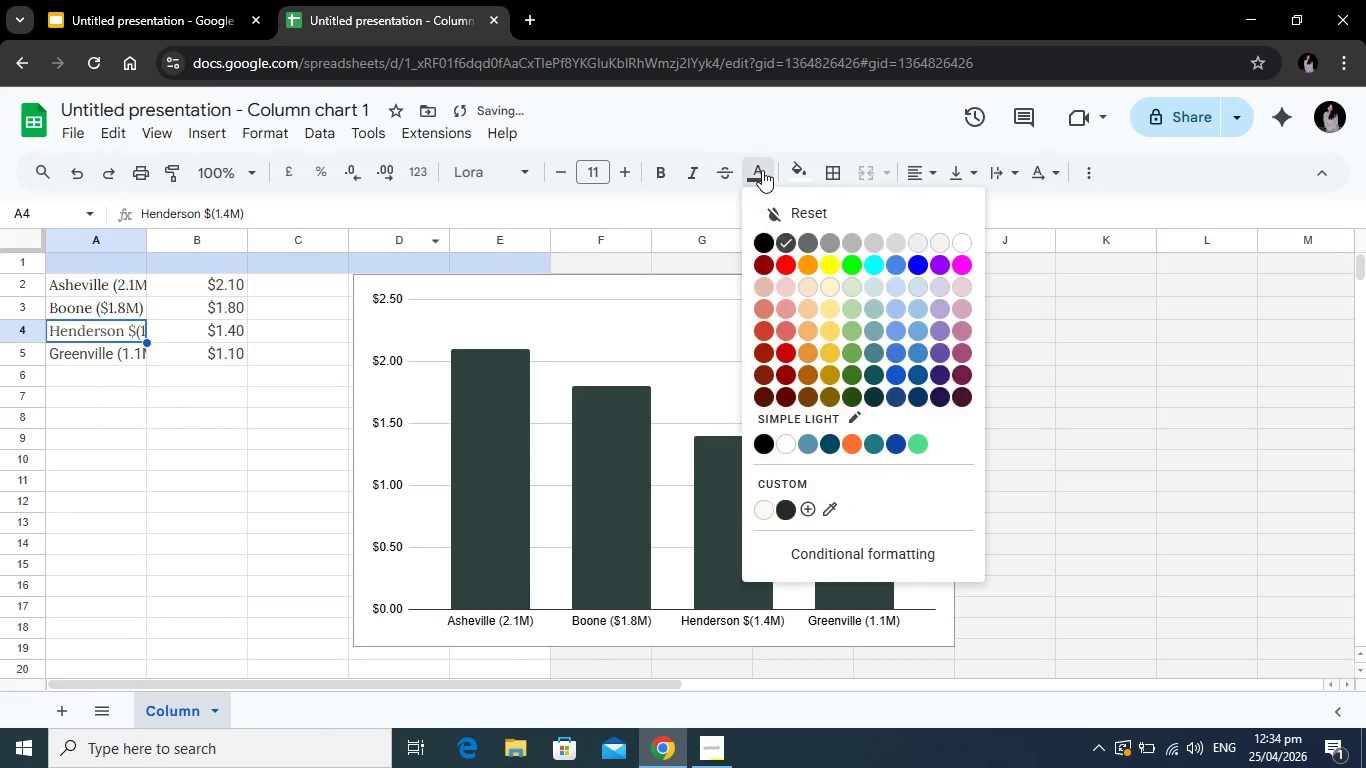 
left_click([762, 170])
 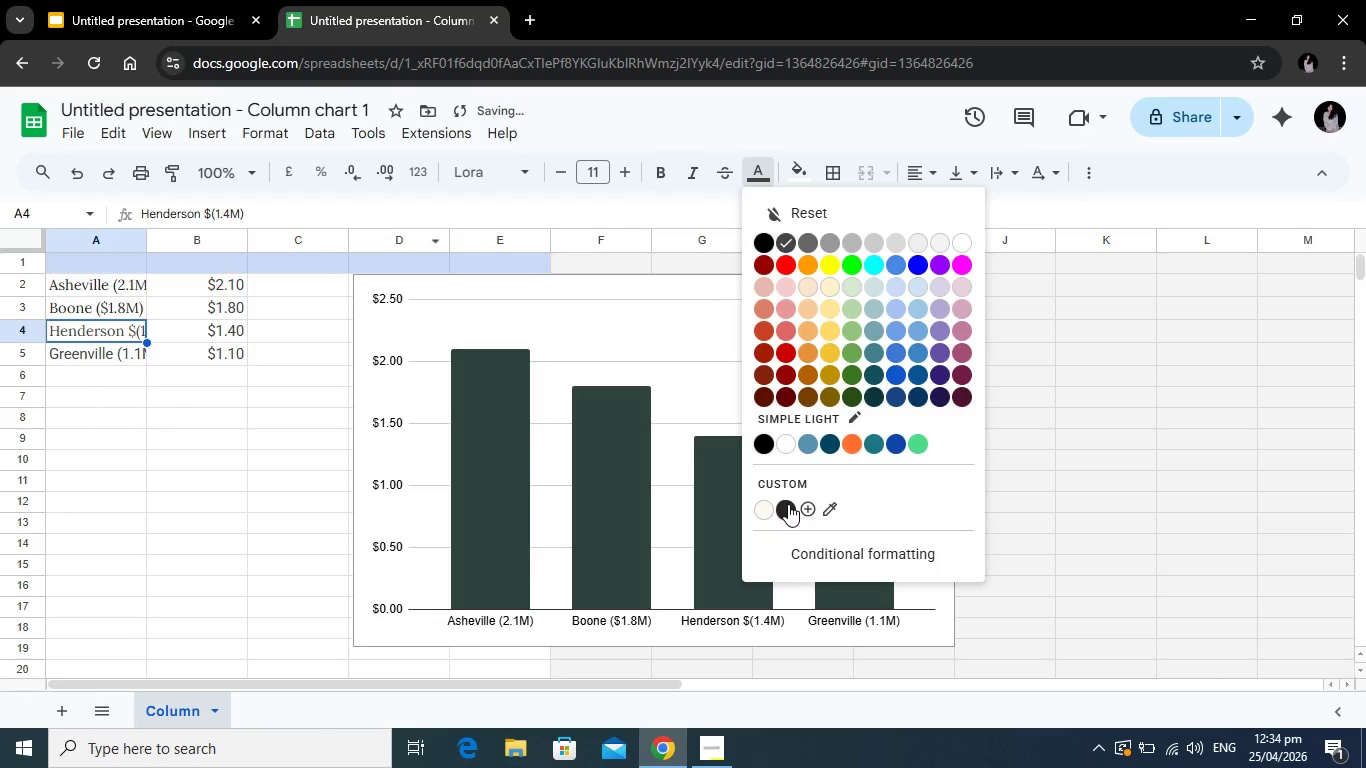 
left_click([788, 504])
 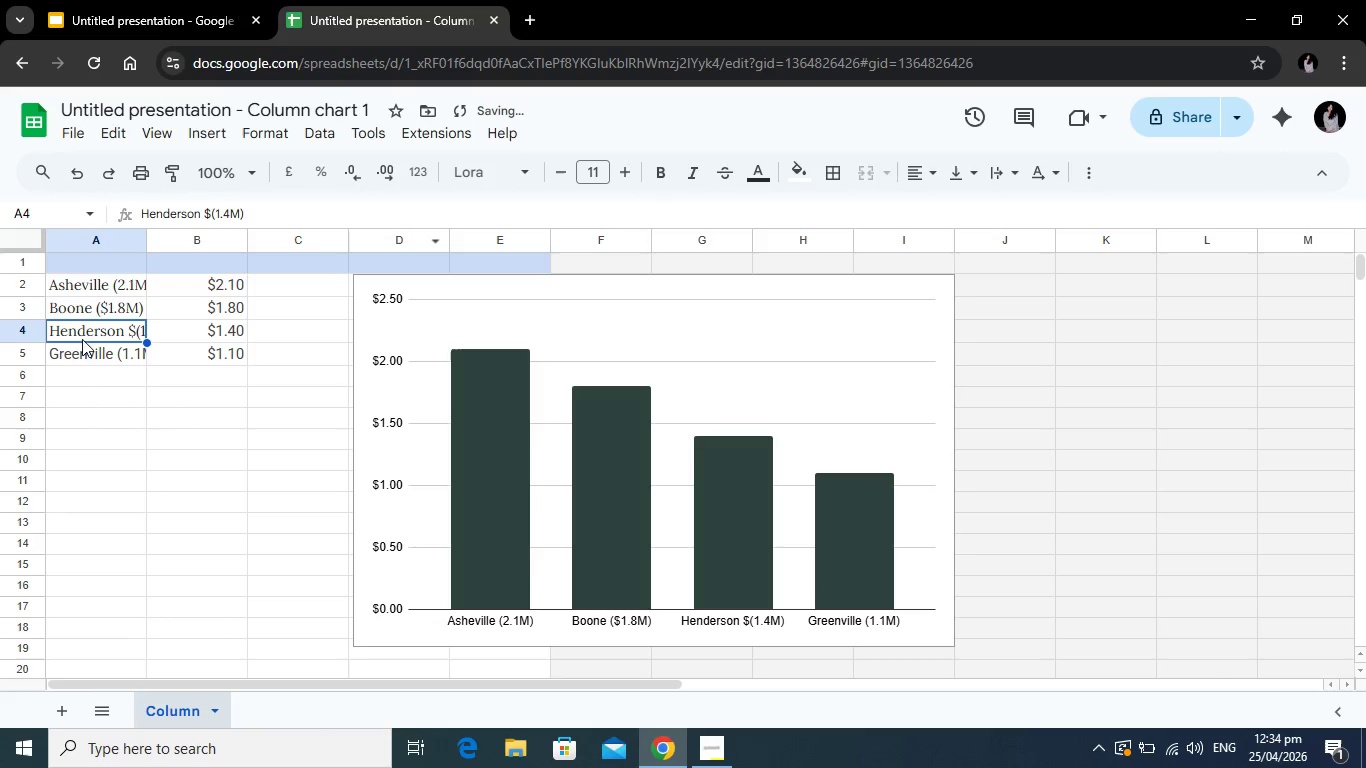 
left_click([82, 354])
 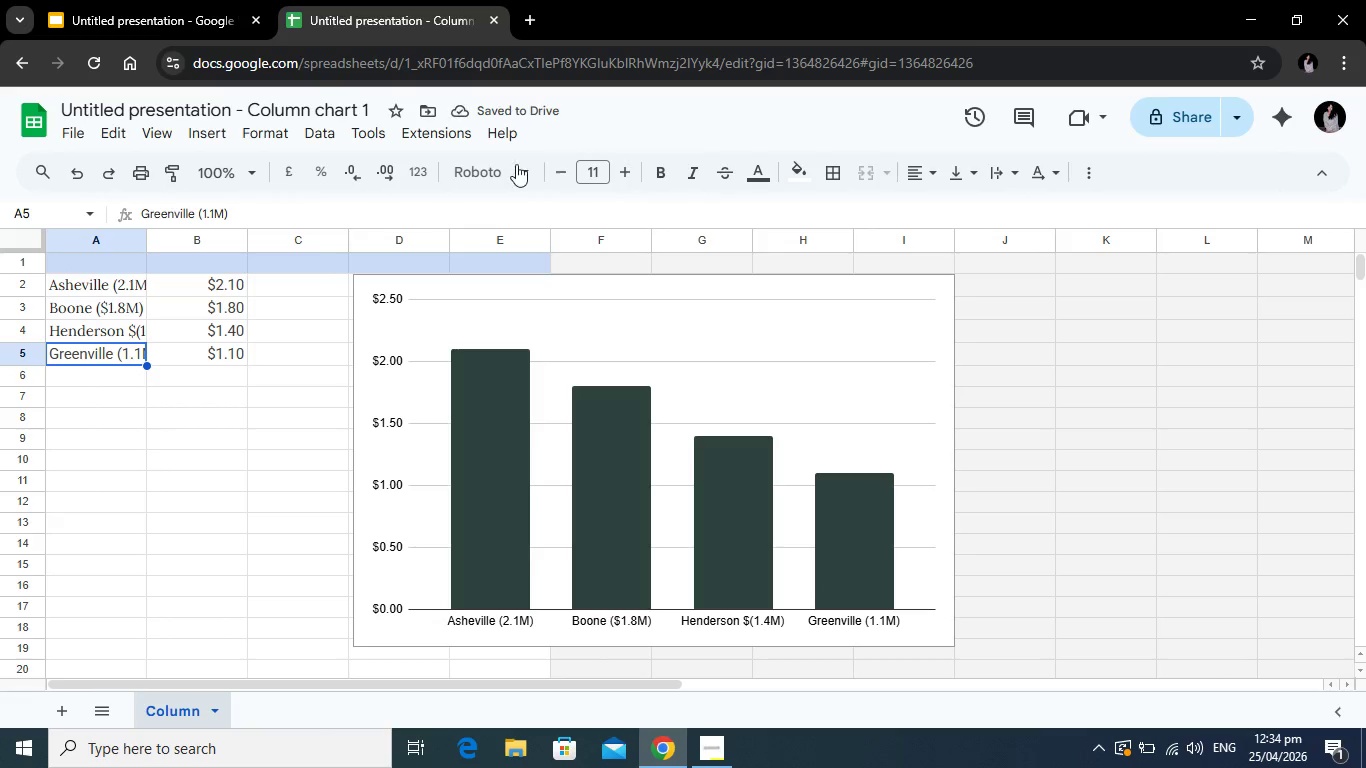 
left_click([507, 164])
 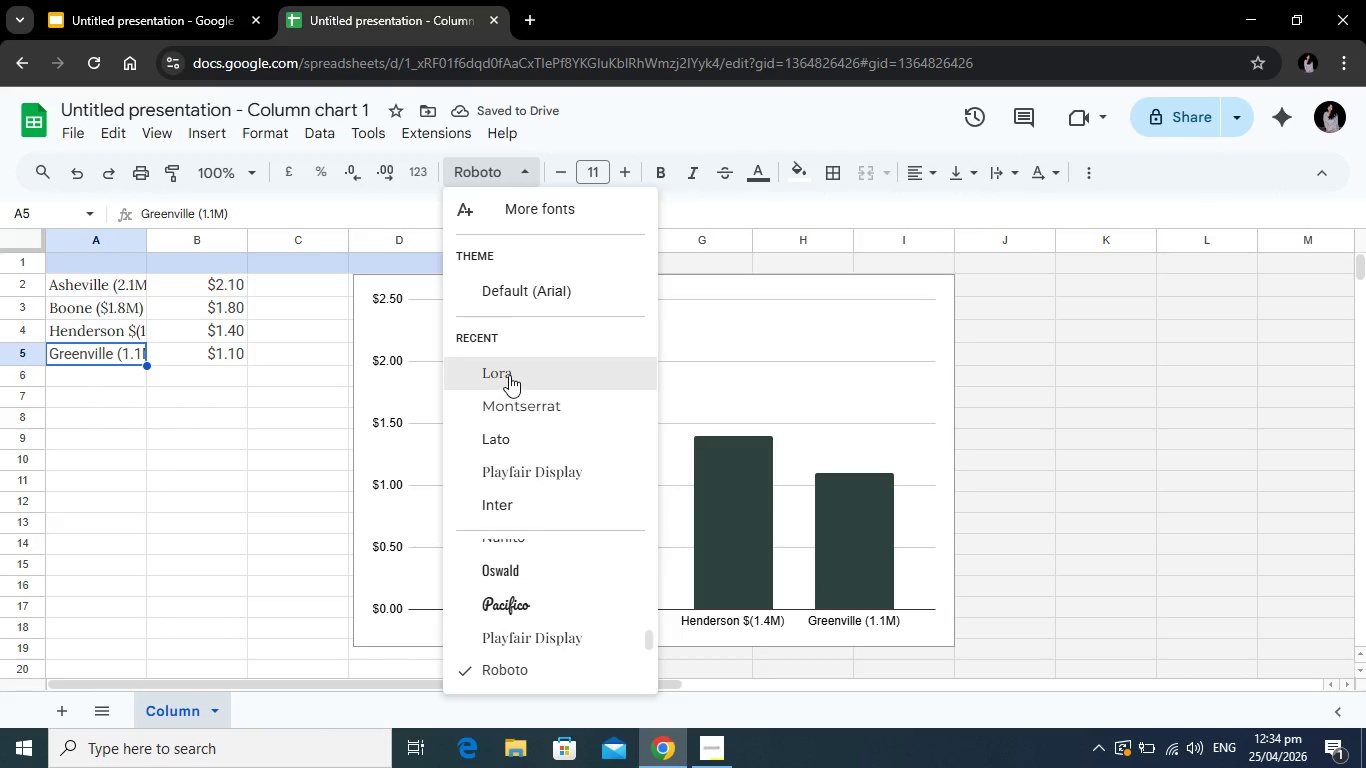 
left_click([509, 375])
 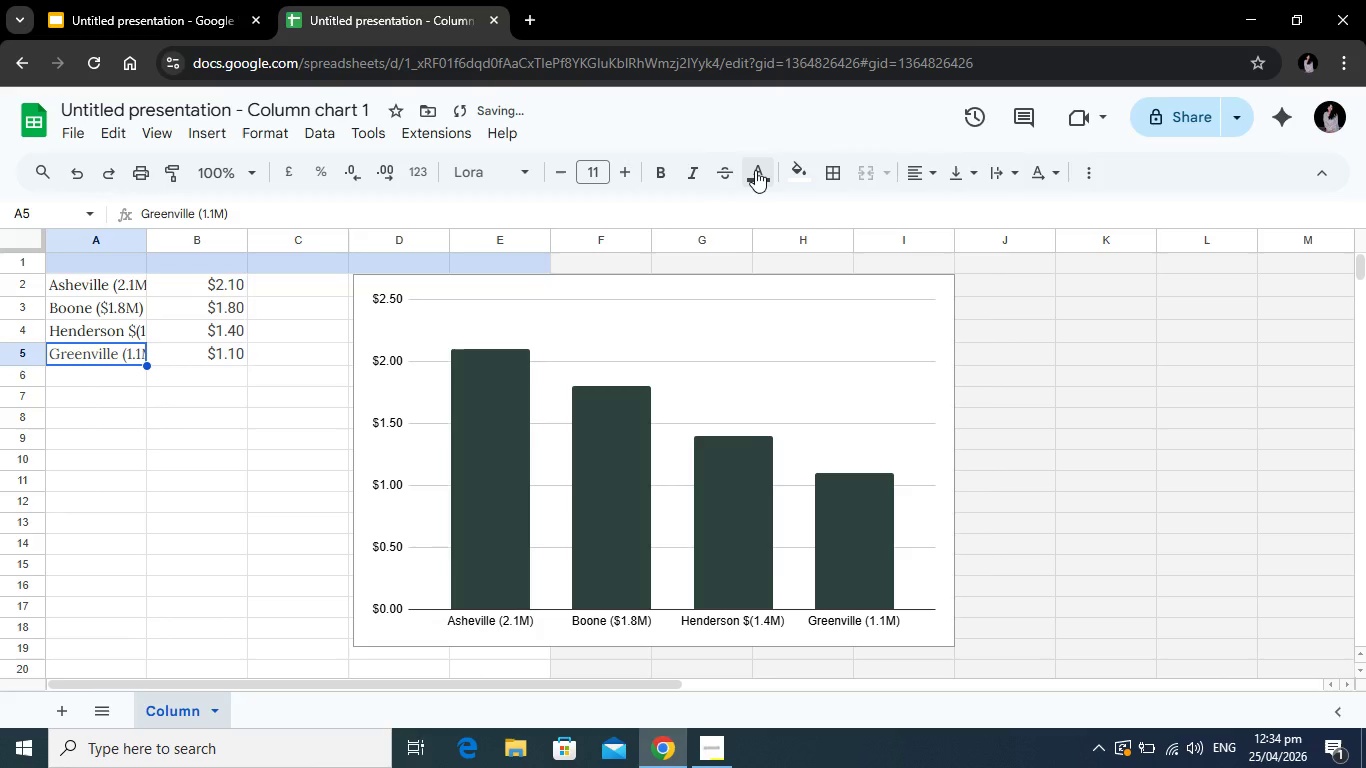 
left_click([755, 170])
 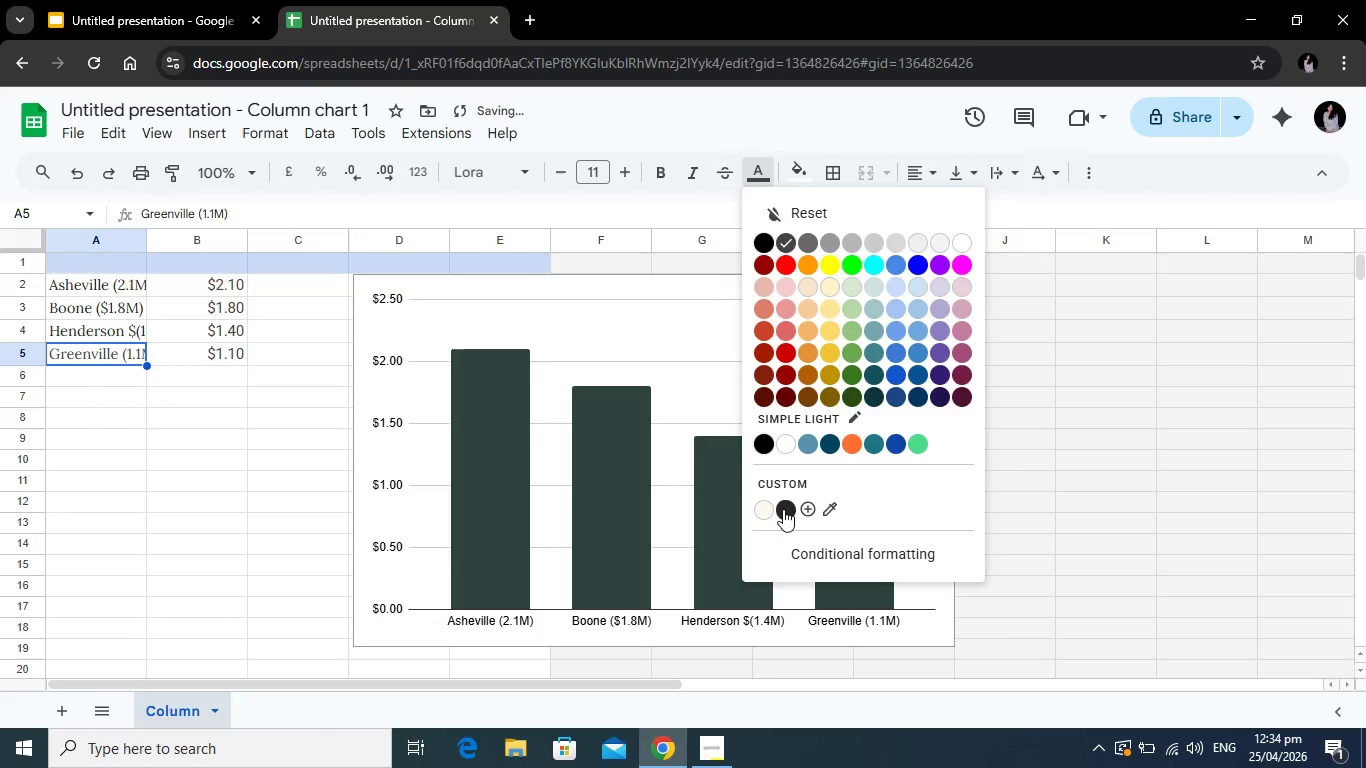 
left_click([783, 509])
 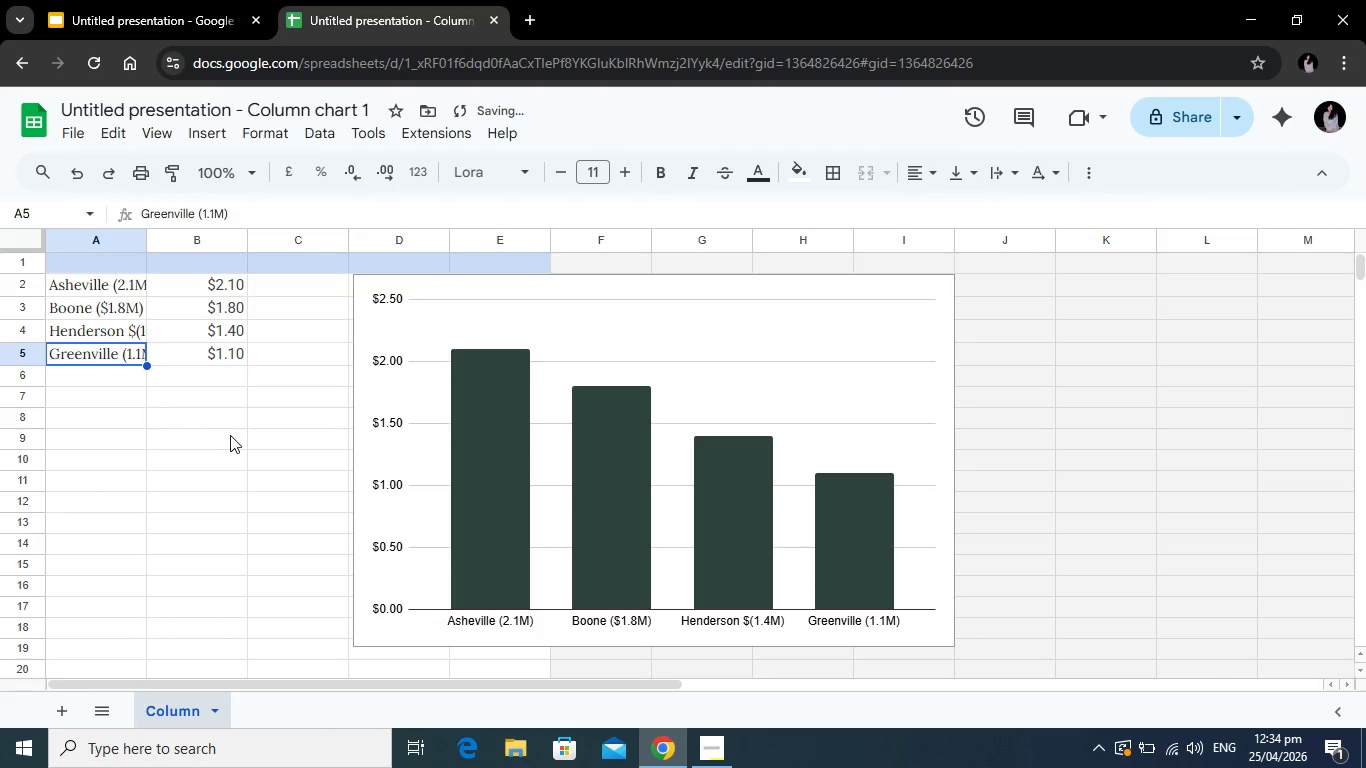 
left_click([230, 435])
 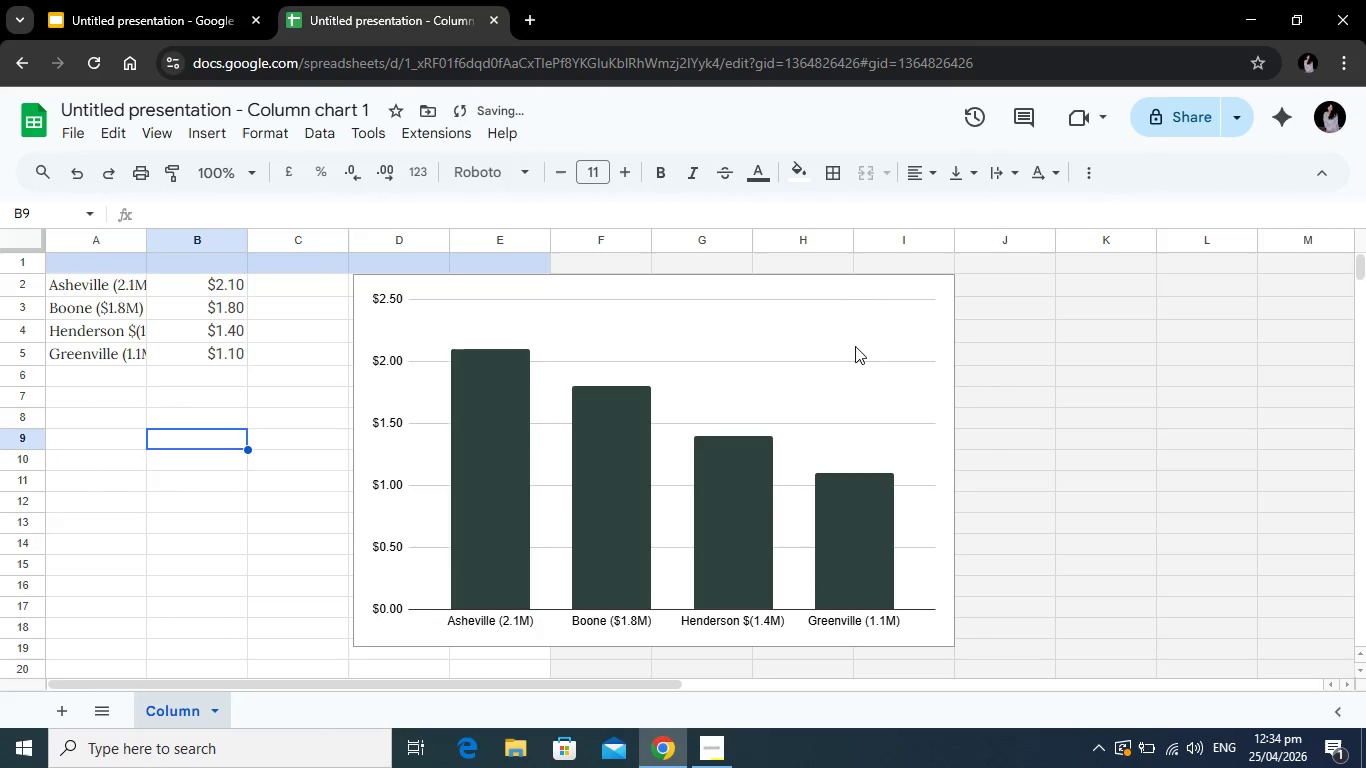 
left_click([862, 287])
 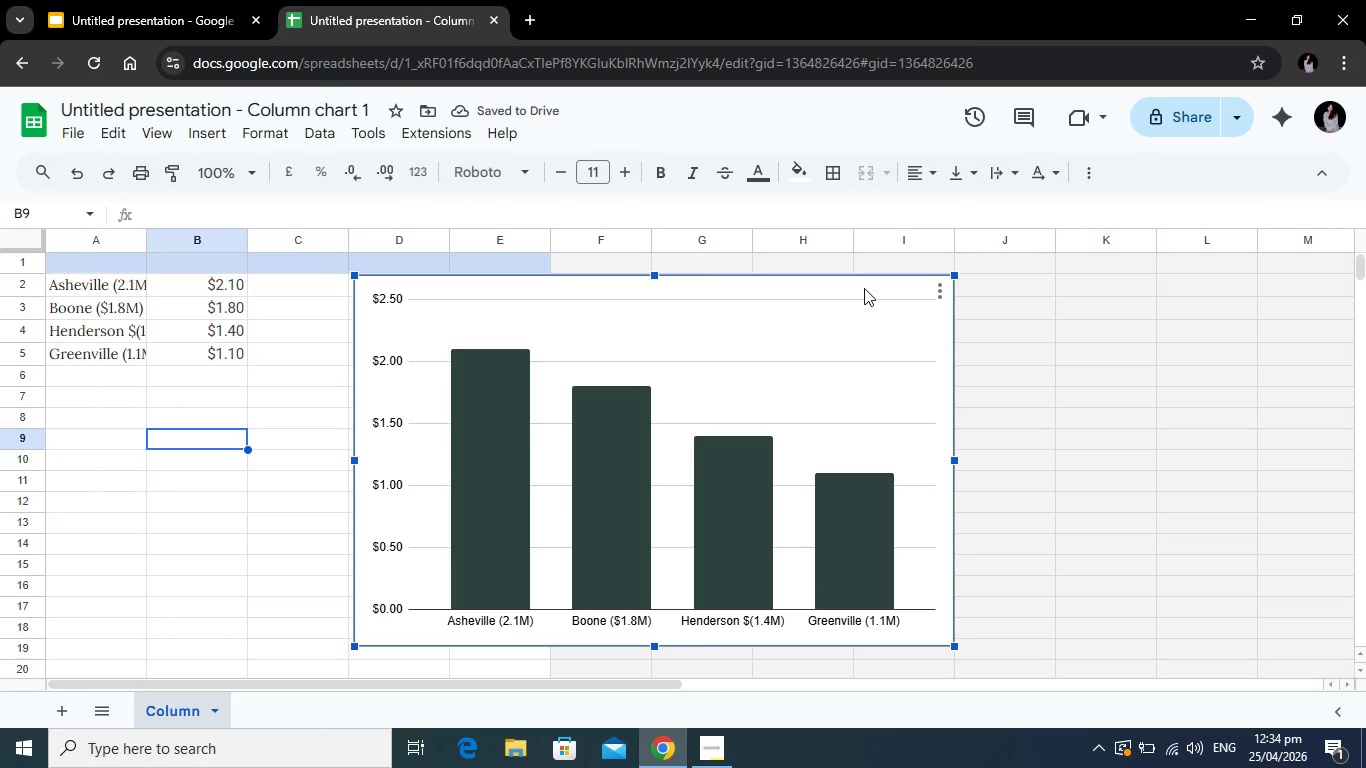 
left_click_drag(start_coordinate=[864, 288], to_coordinate=[910, 289])
 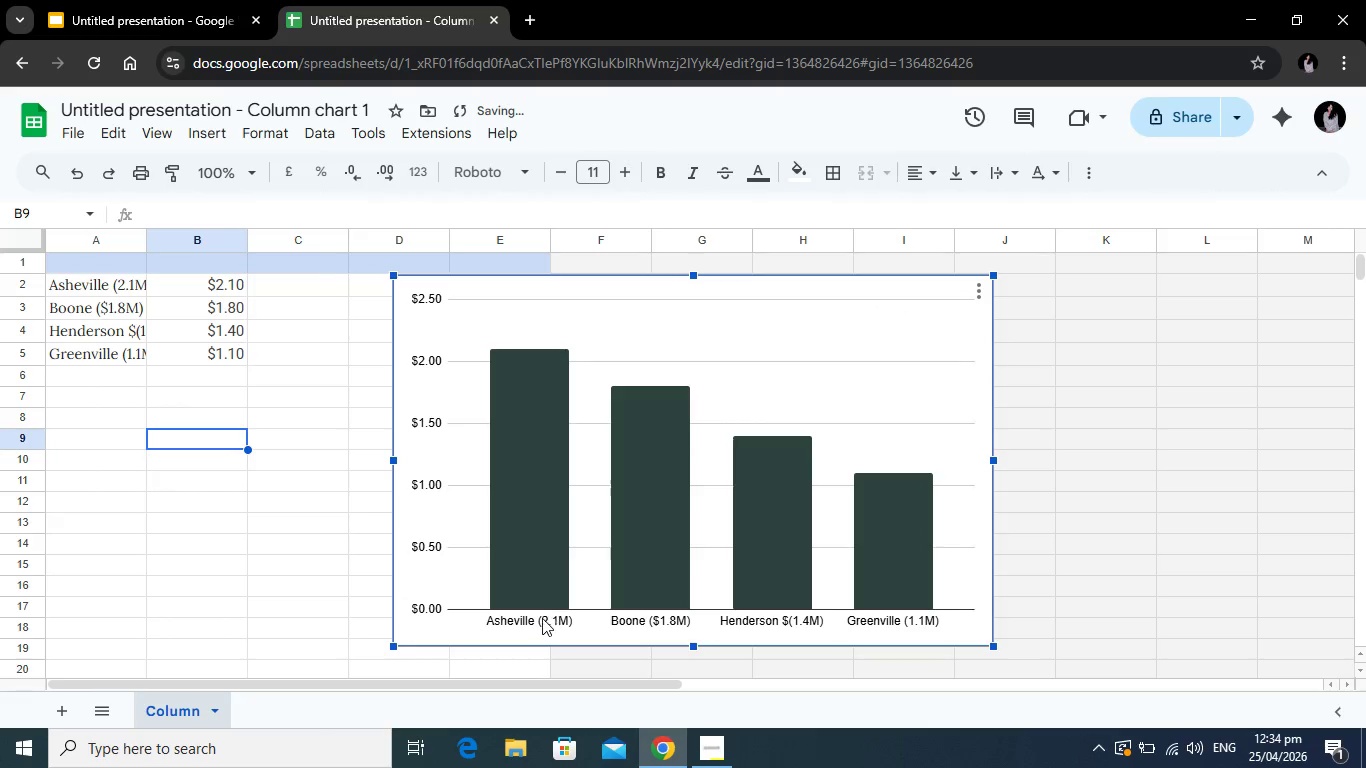 
left_click([542, 619])
 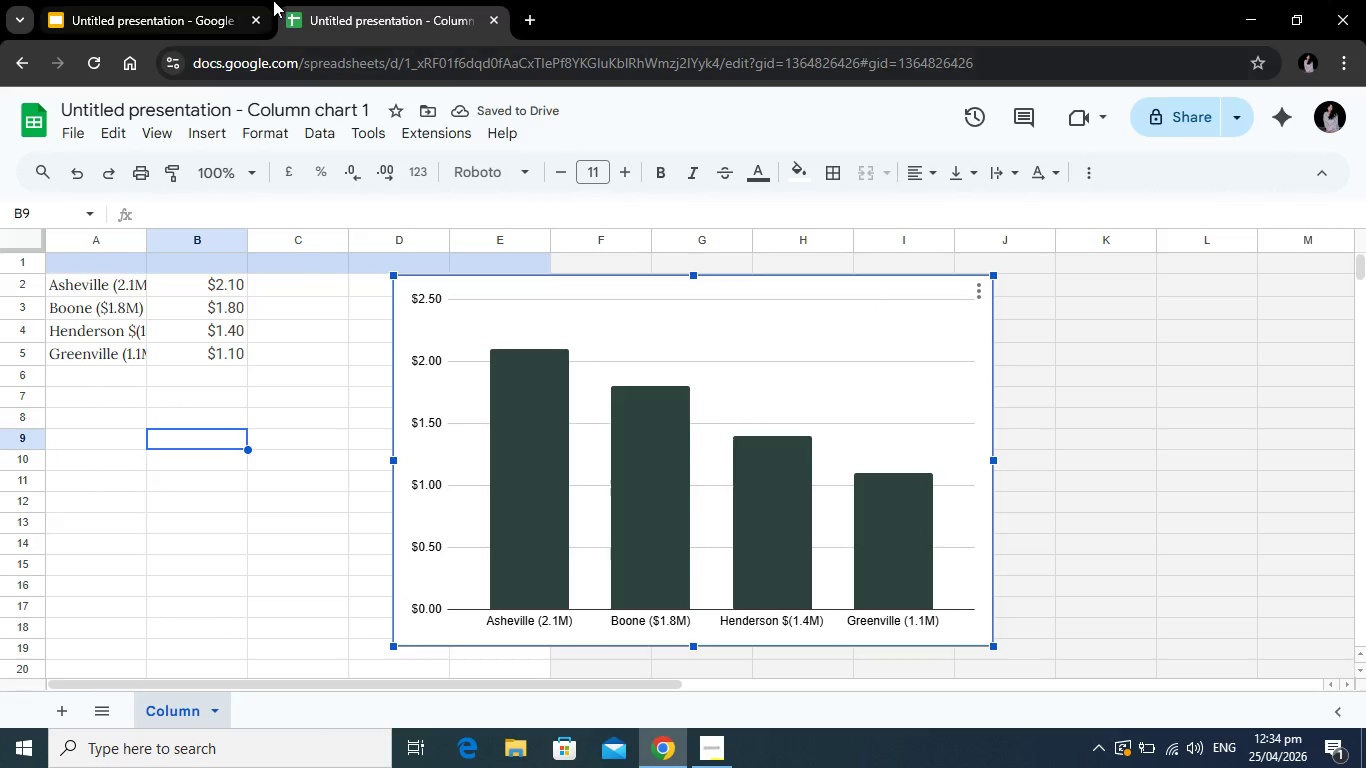 
left_click([204, 0])
 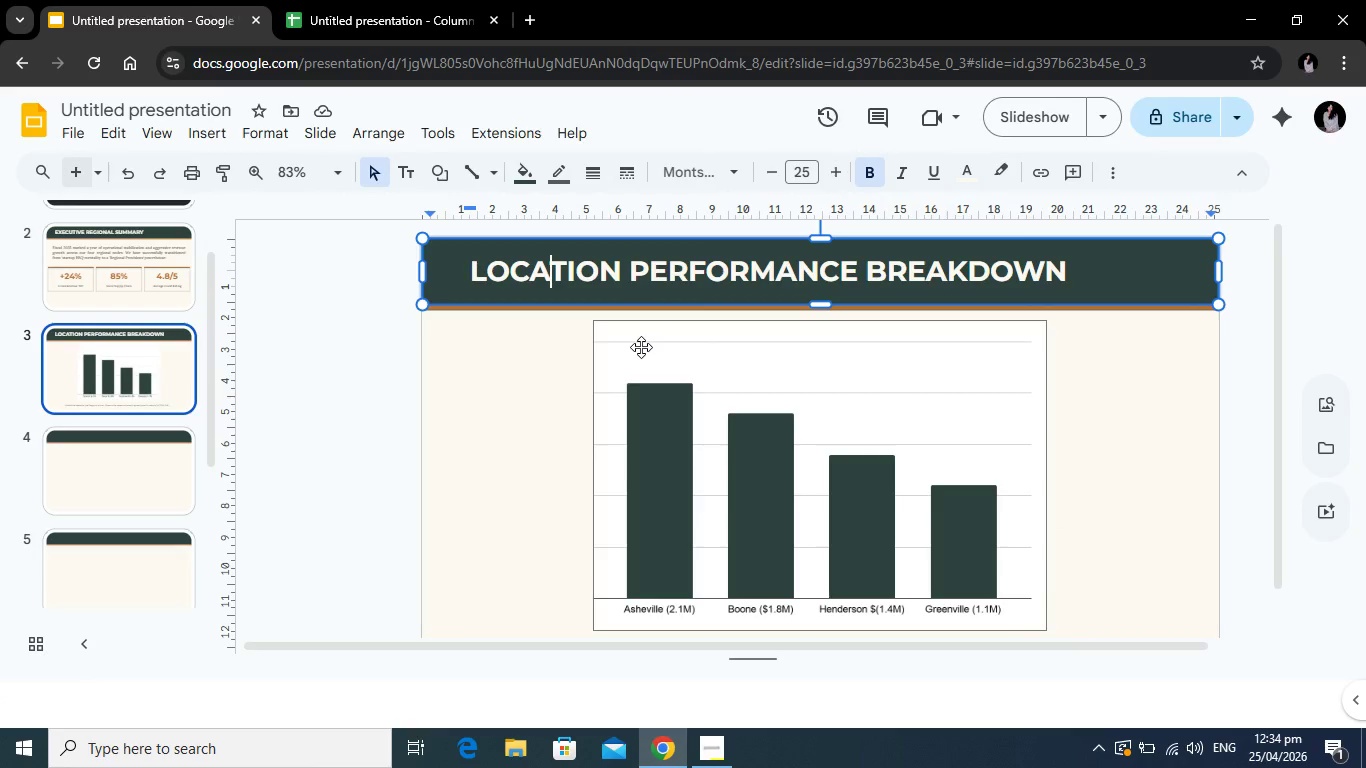 
left_click([641, 347])
 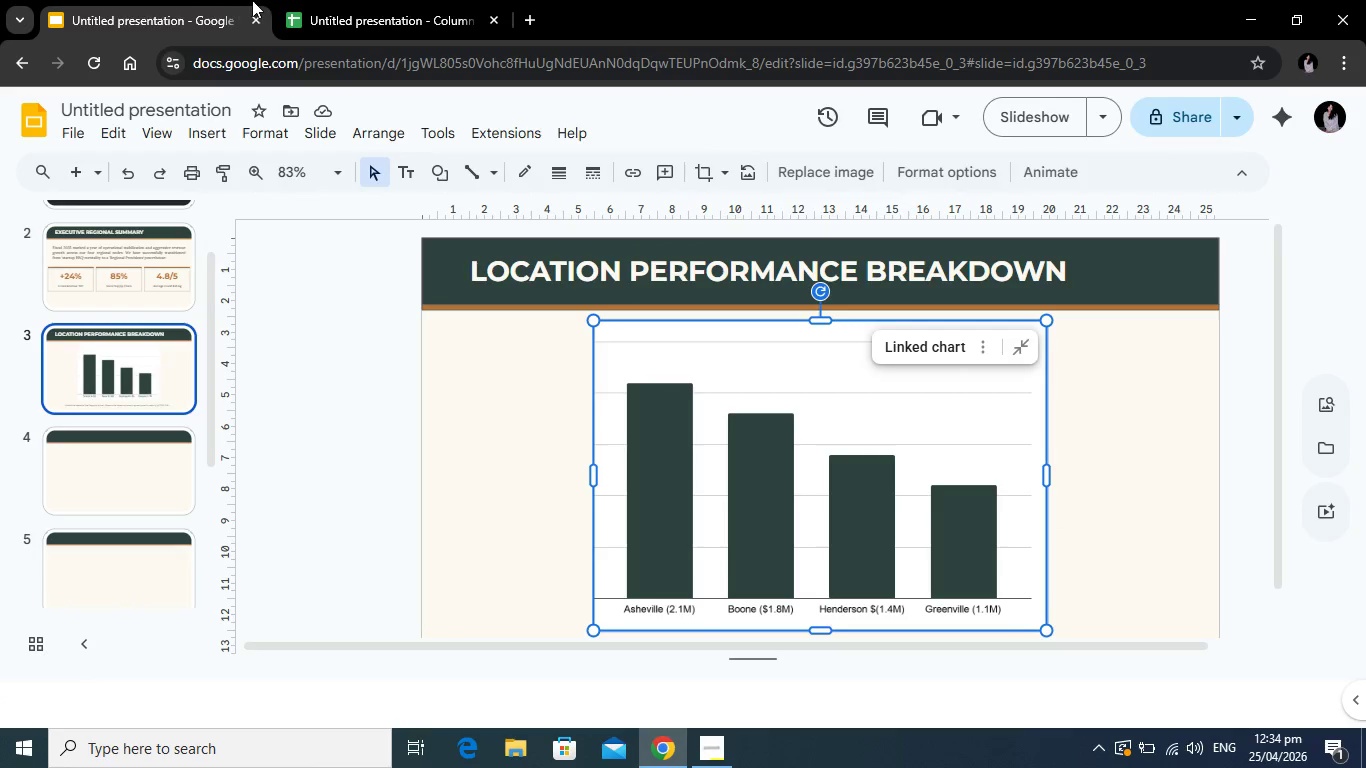 
wait(6.69)
 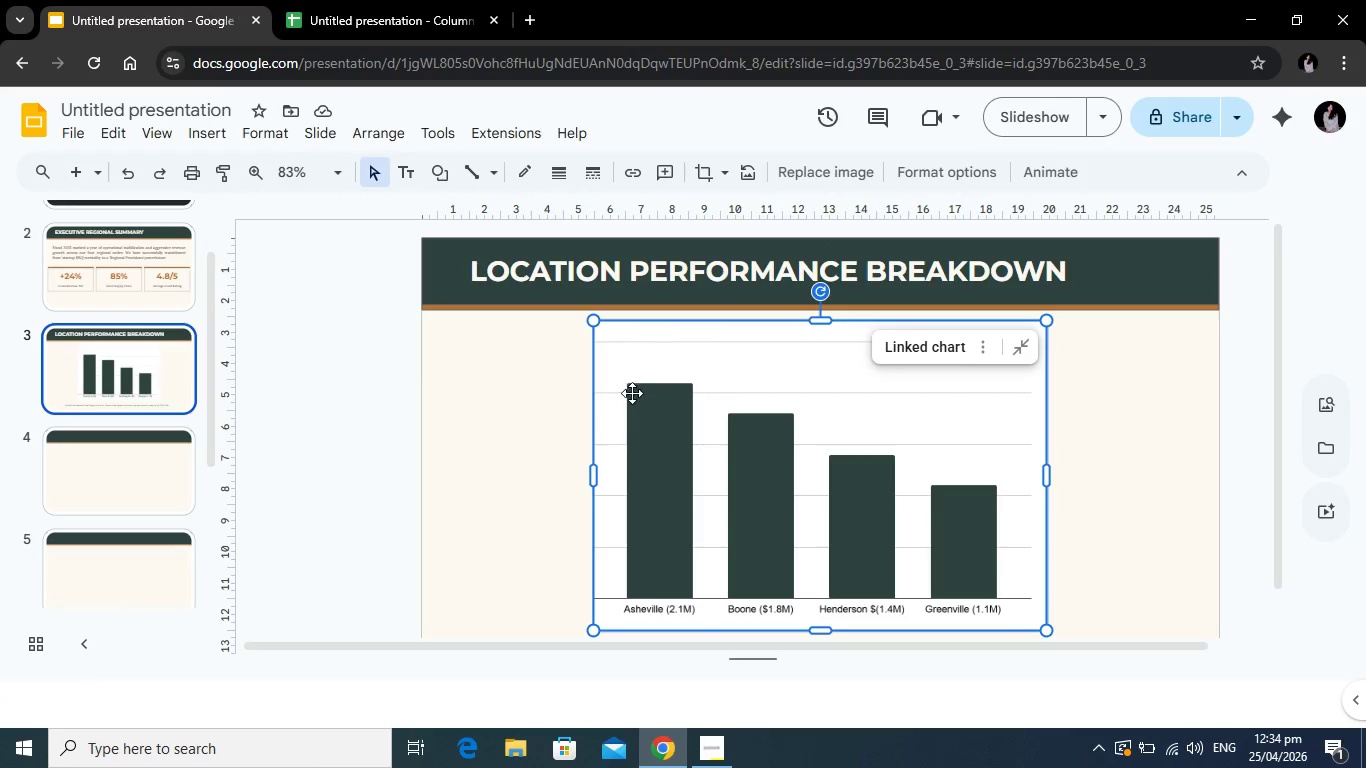 
left_click([330, 0])
 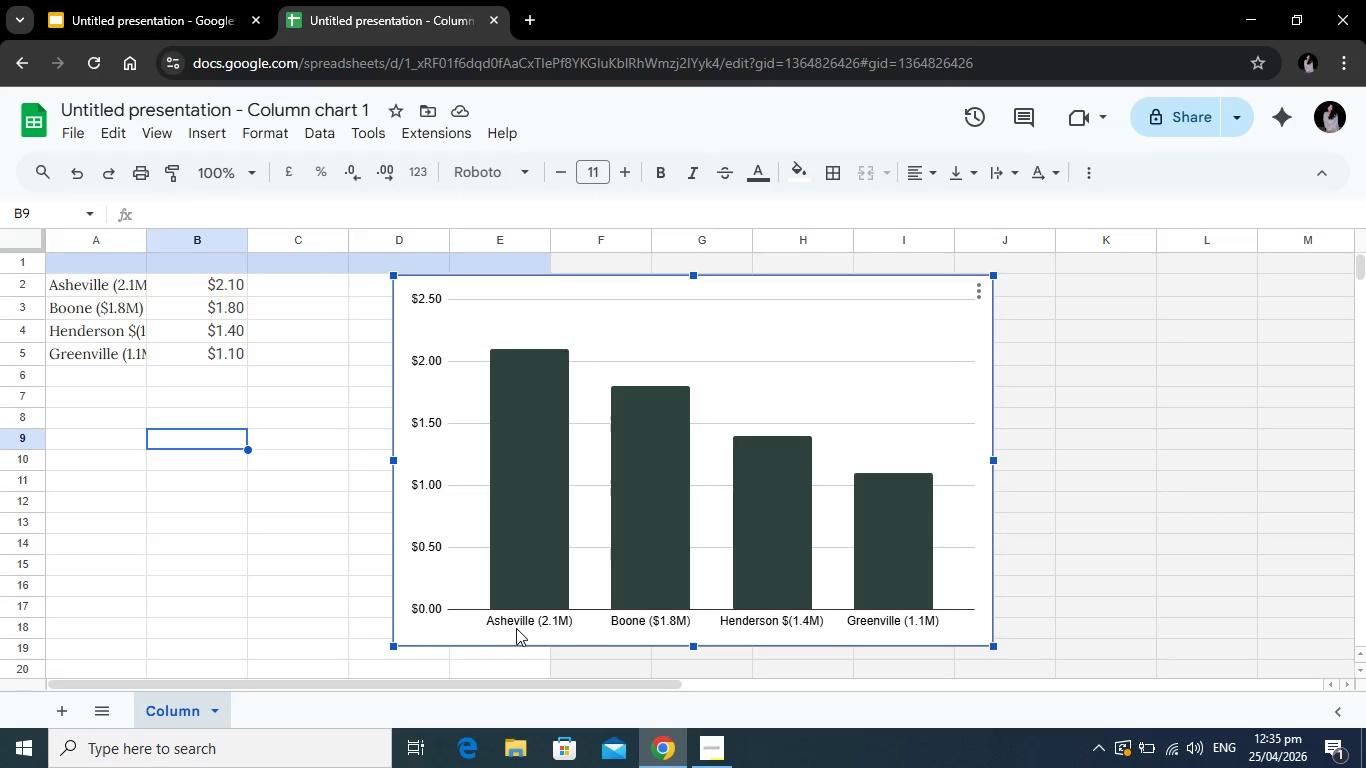 
left_click([519, 624])
 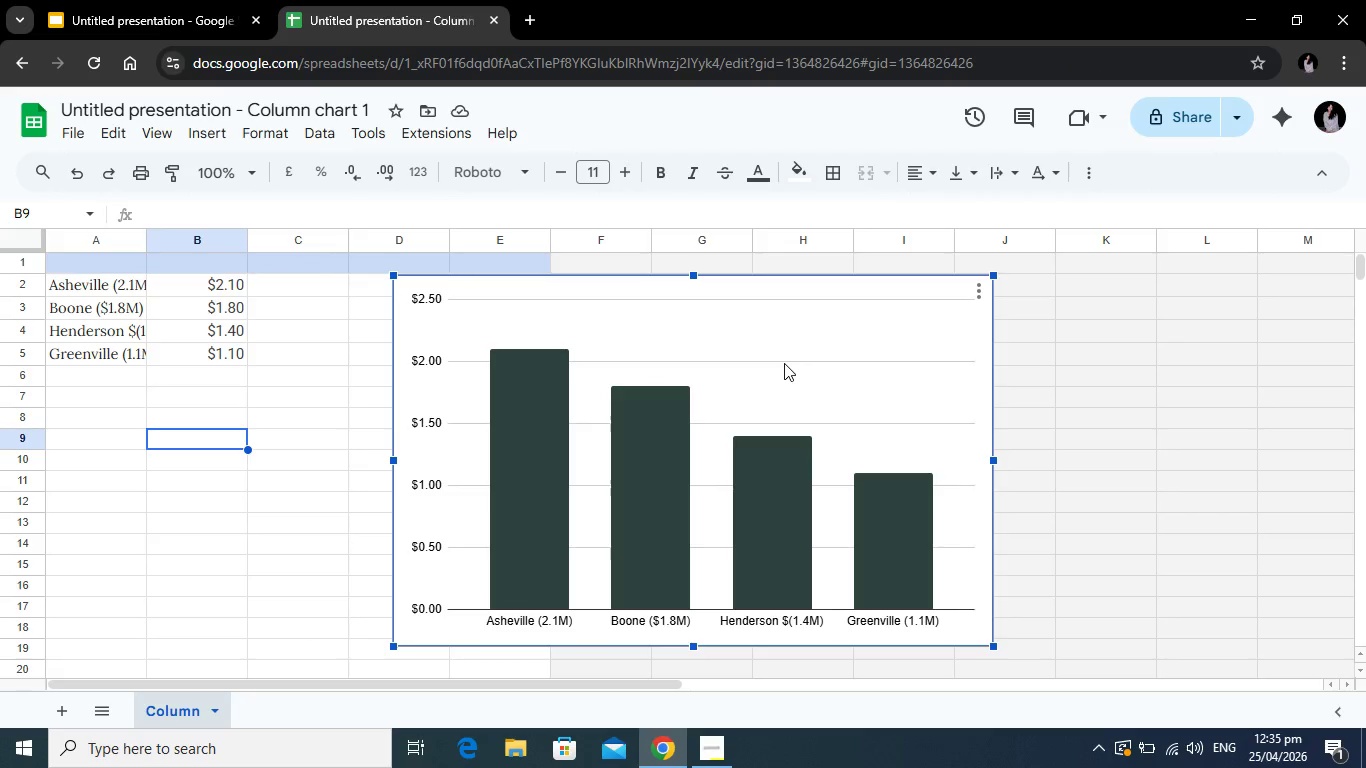 
right_click([787, 360])
 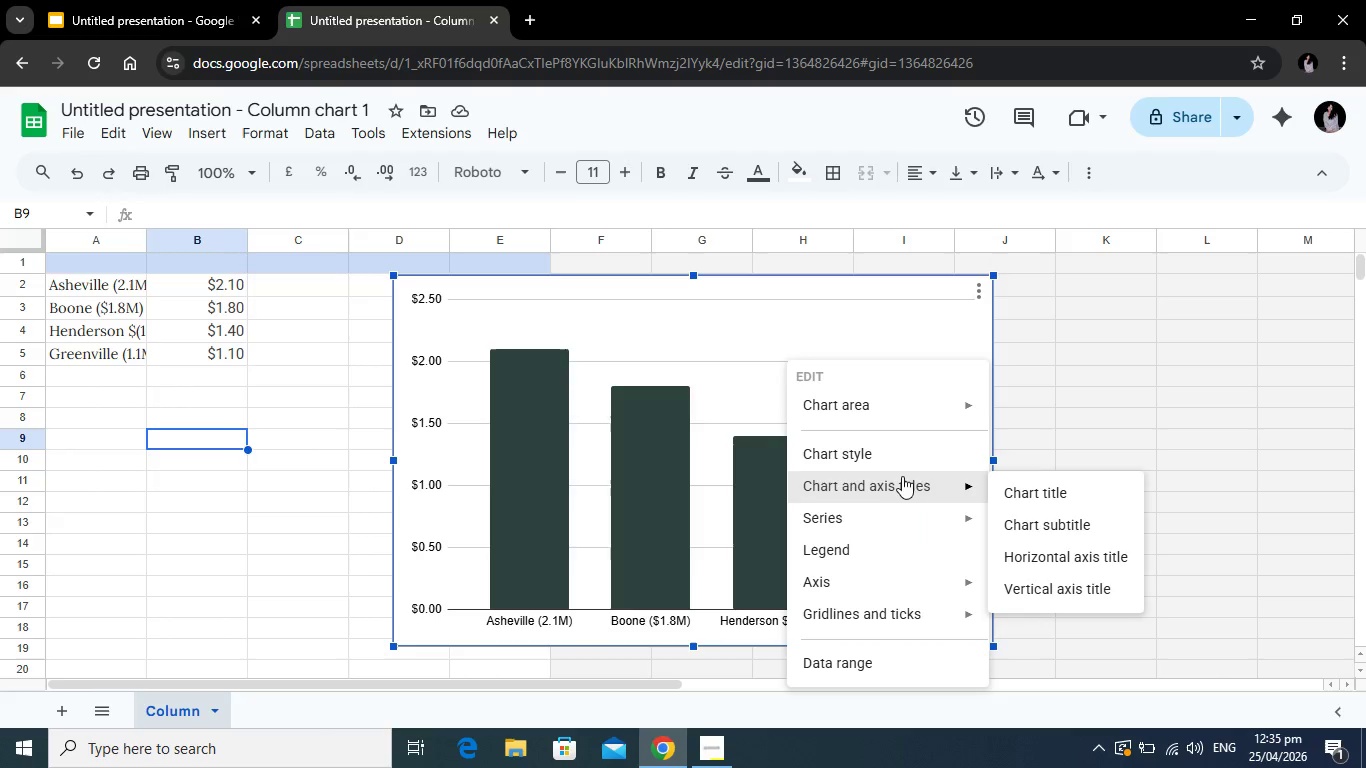 
wait(5.23)
 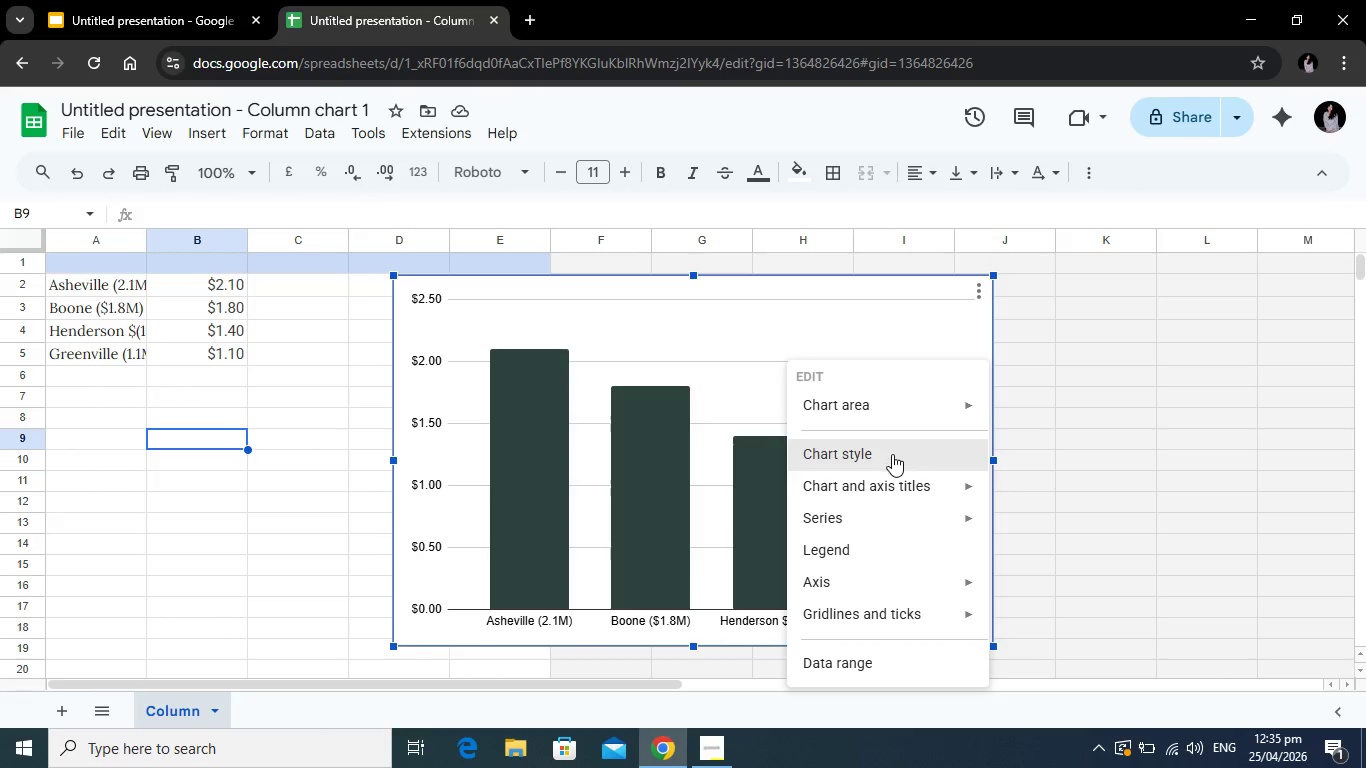 
left_click([1046, 522])
 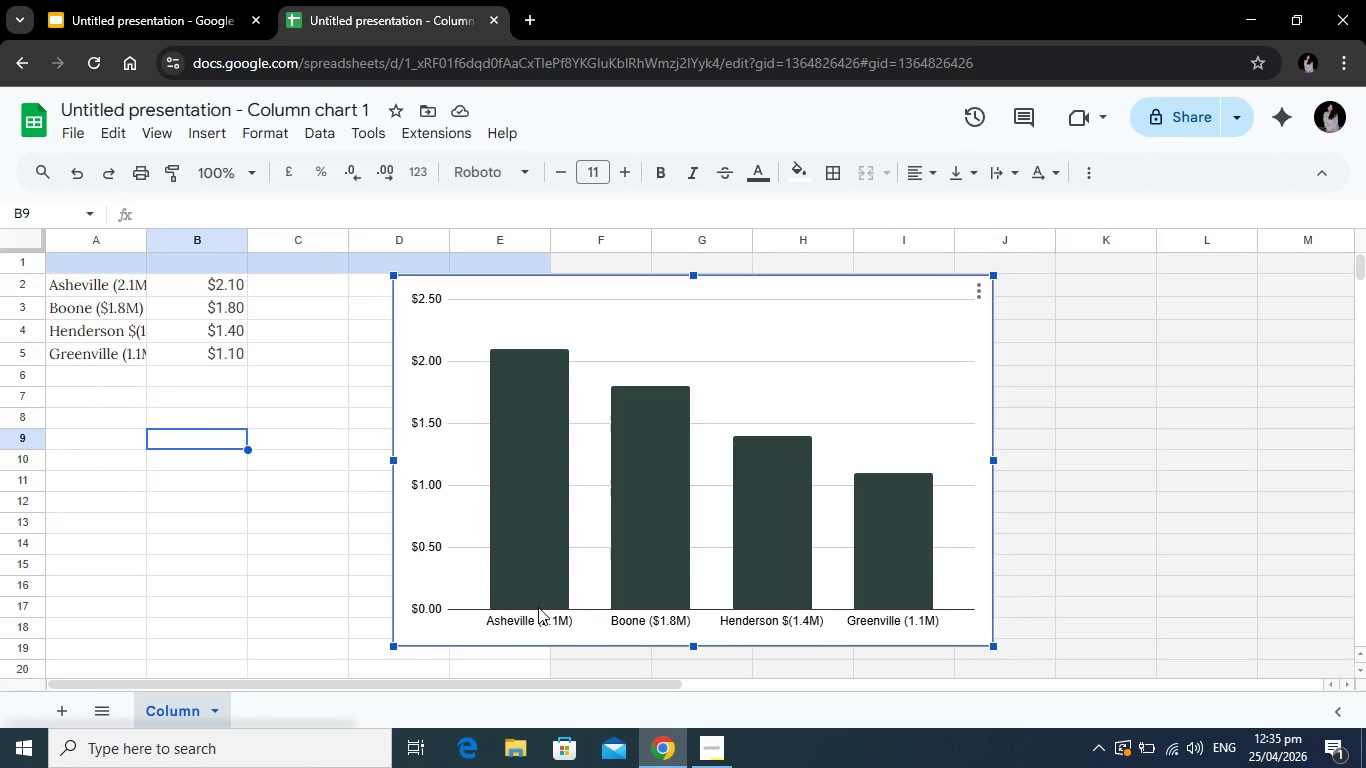 
left_click([539, 617])
 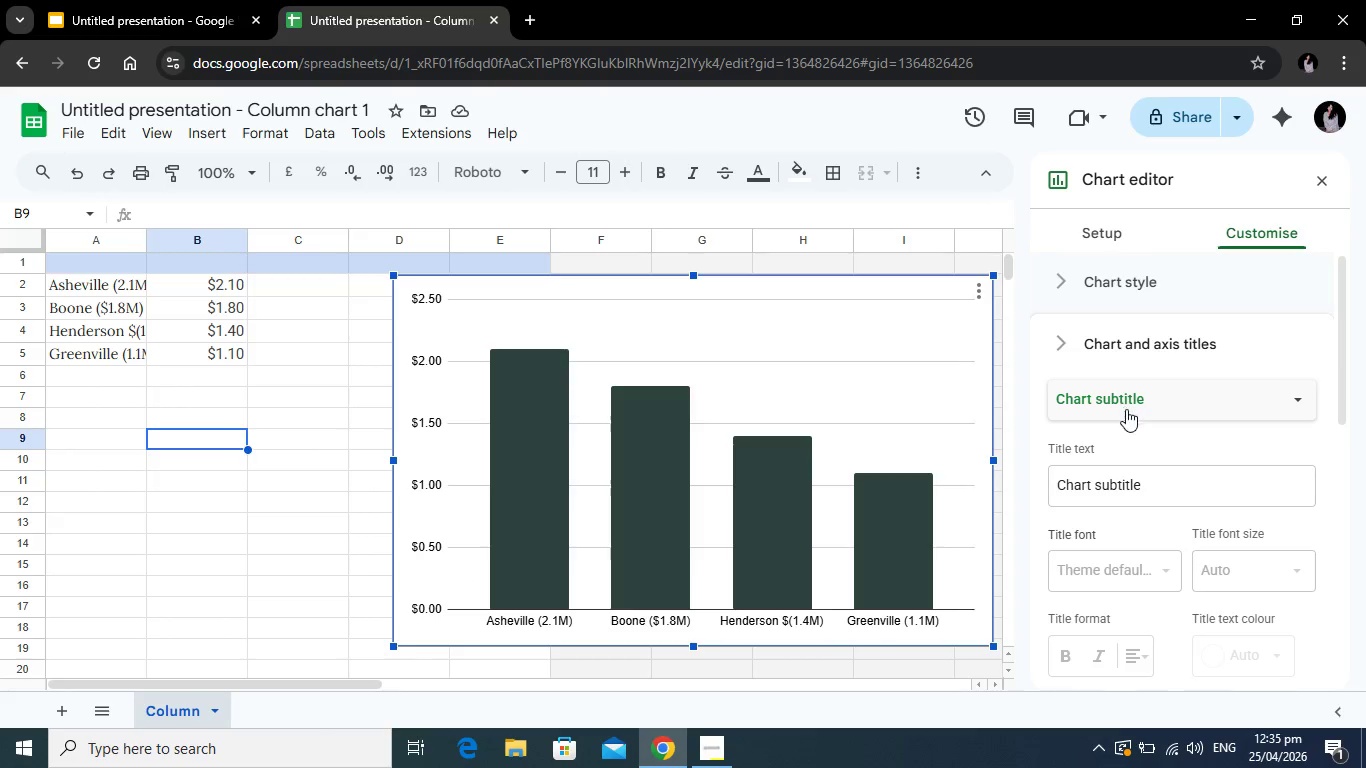 
scroll: coordinate [1143, 489], scroll_direction: down, amount: 2.0
 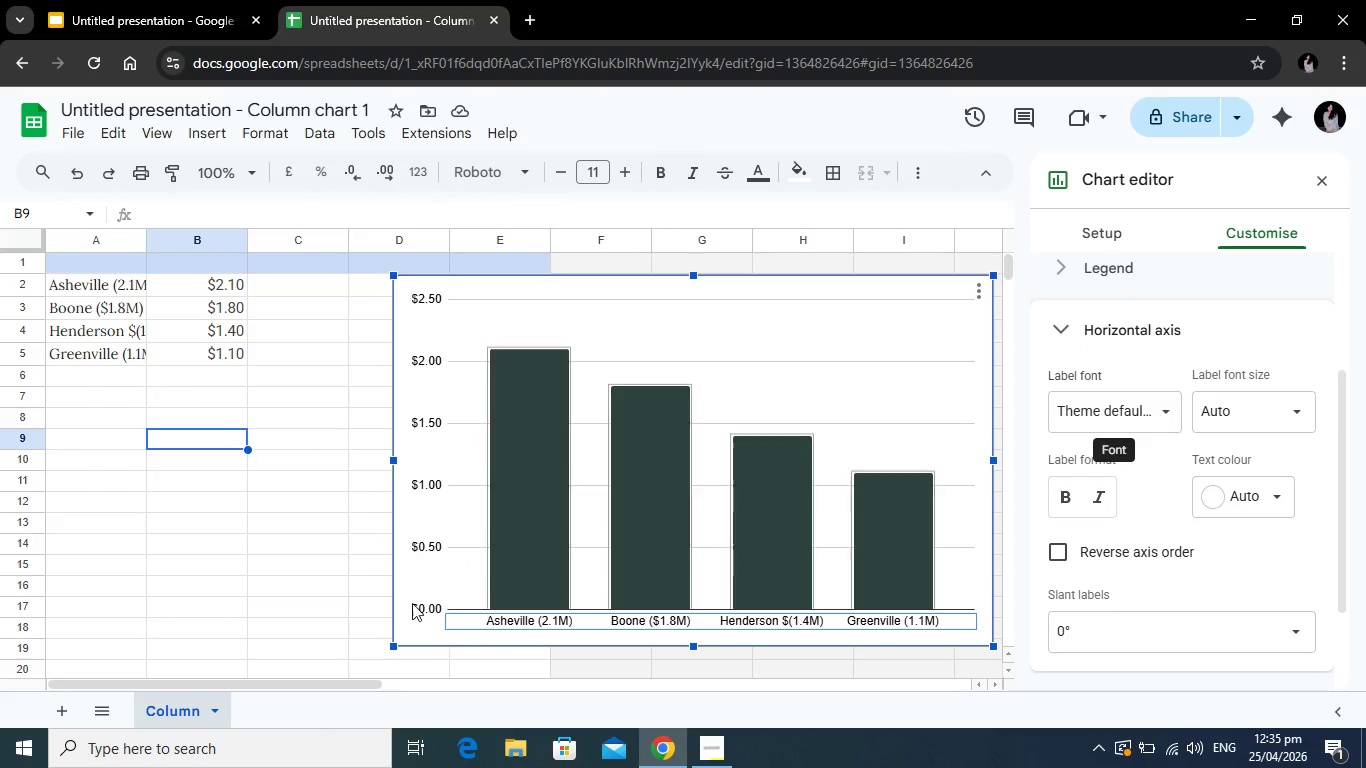 
left_click([545, 618])
 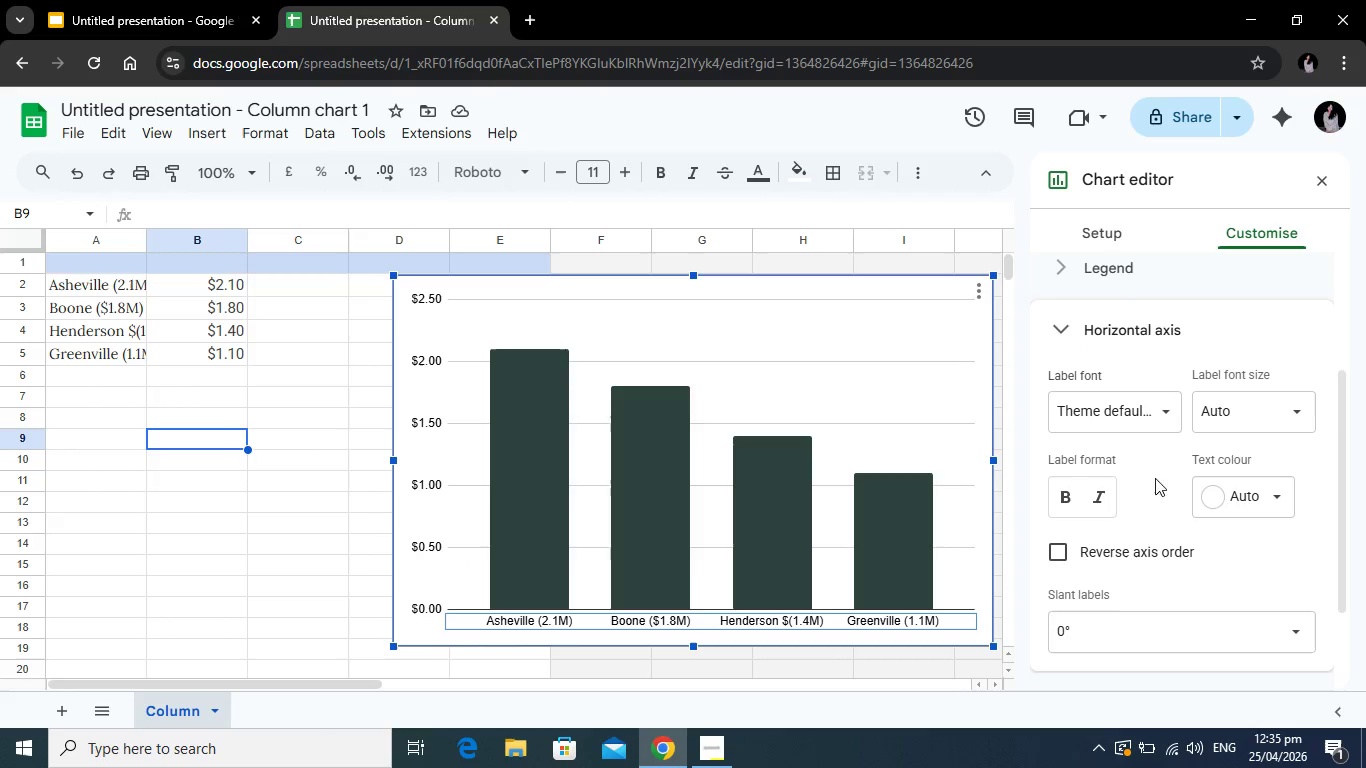 
scroll: coordinate [1142, 509], scroll_direction: up, amount: 1.0
 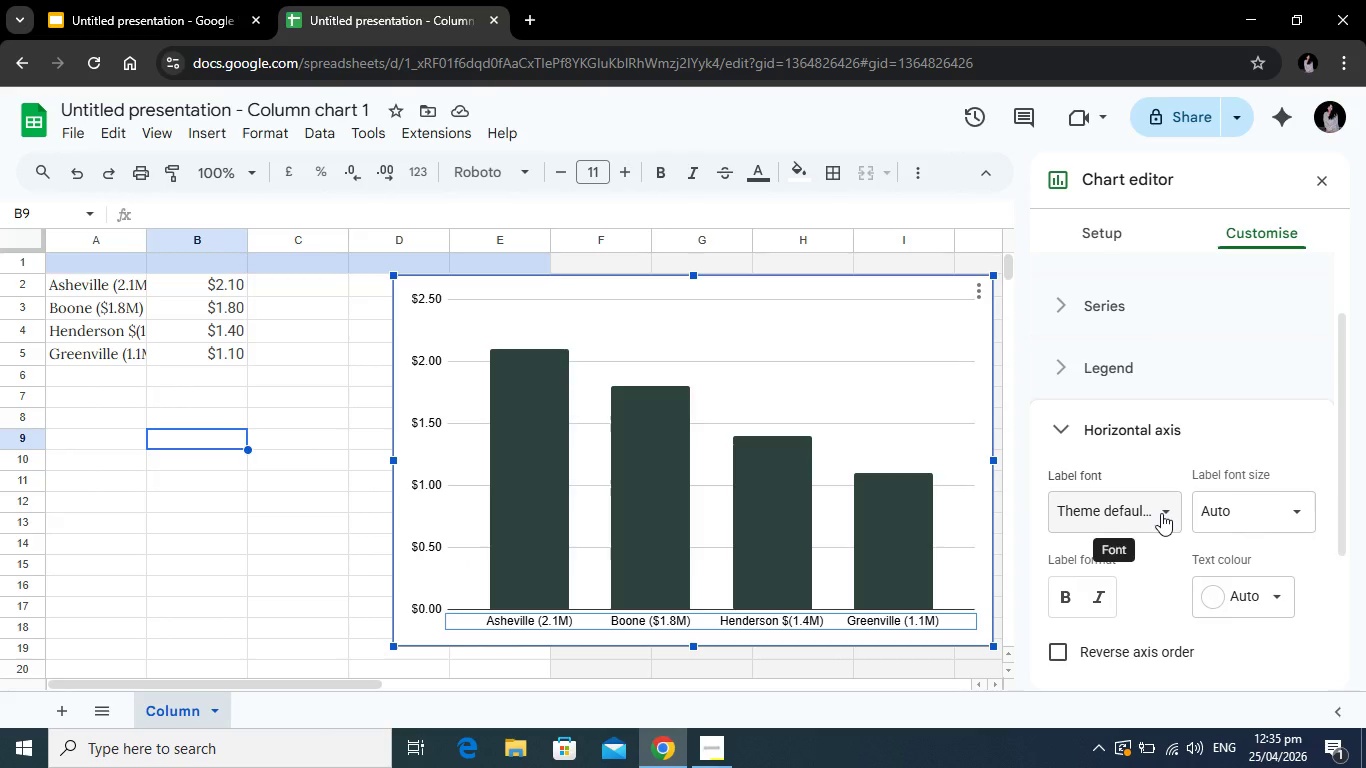 
left_click([1161, 513])
 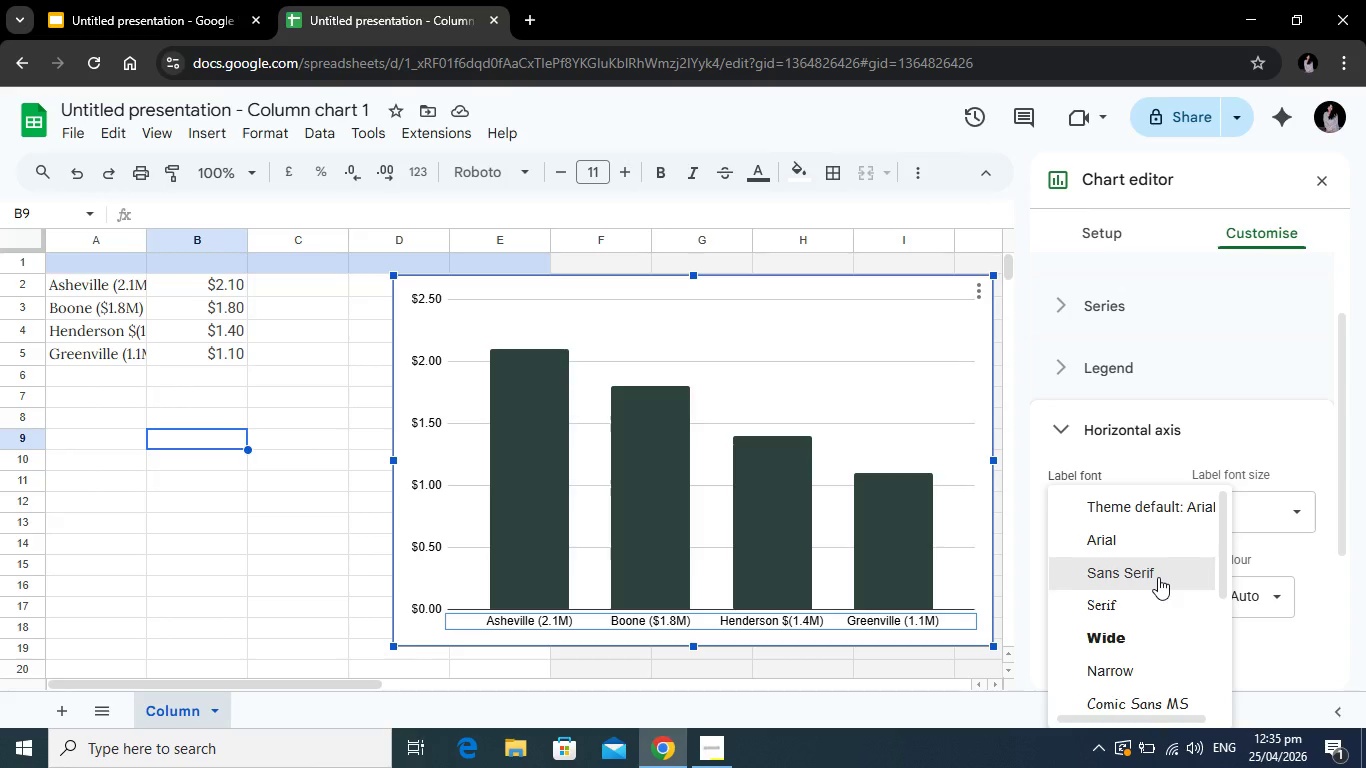 
scroll: coordinate [1157, 580], scroll_direction: down, amount: 7.0
 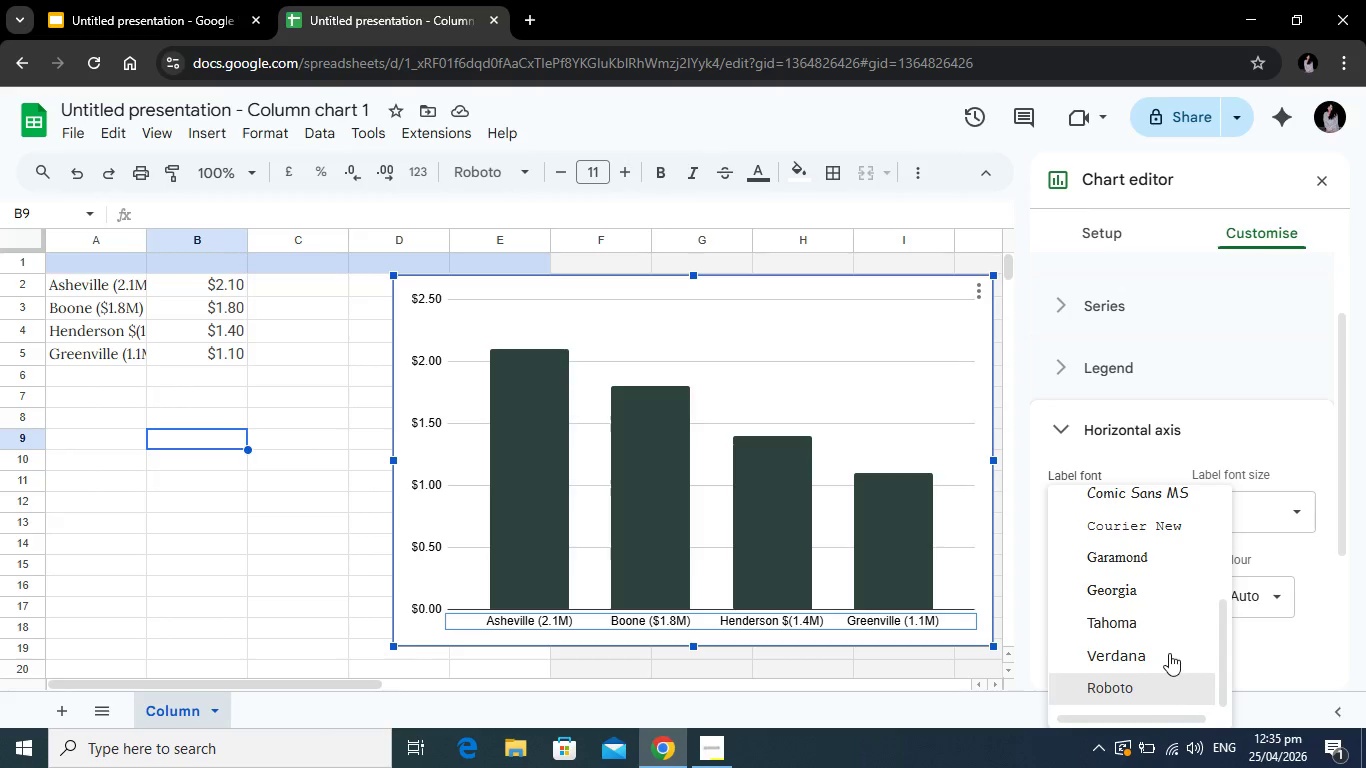 
scroll: coordinate [1166, 647], scroll_direction: up, amount: 4.0
 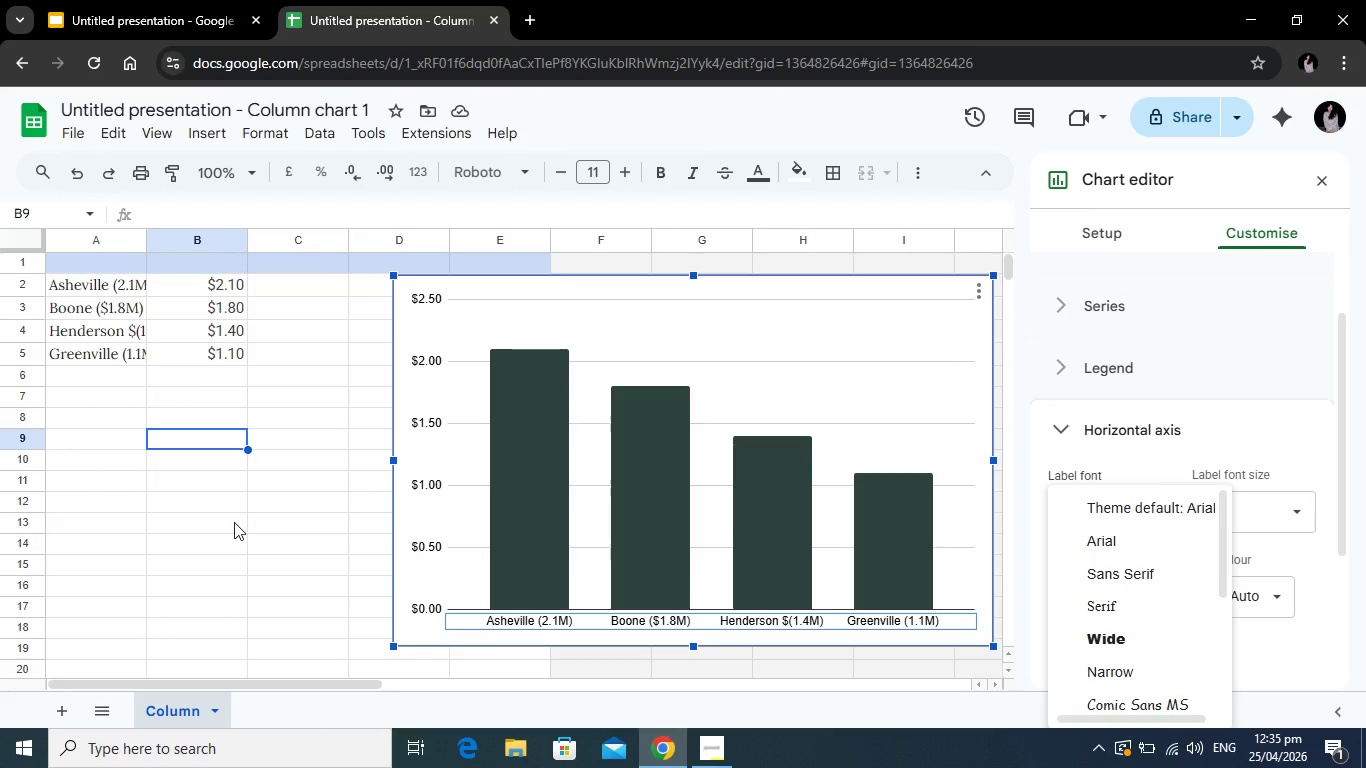 
left_click([234, 522])
 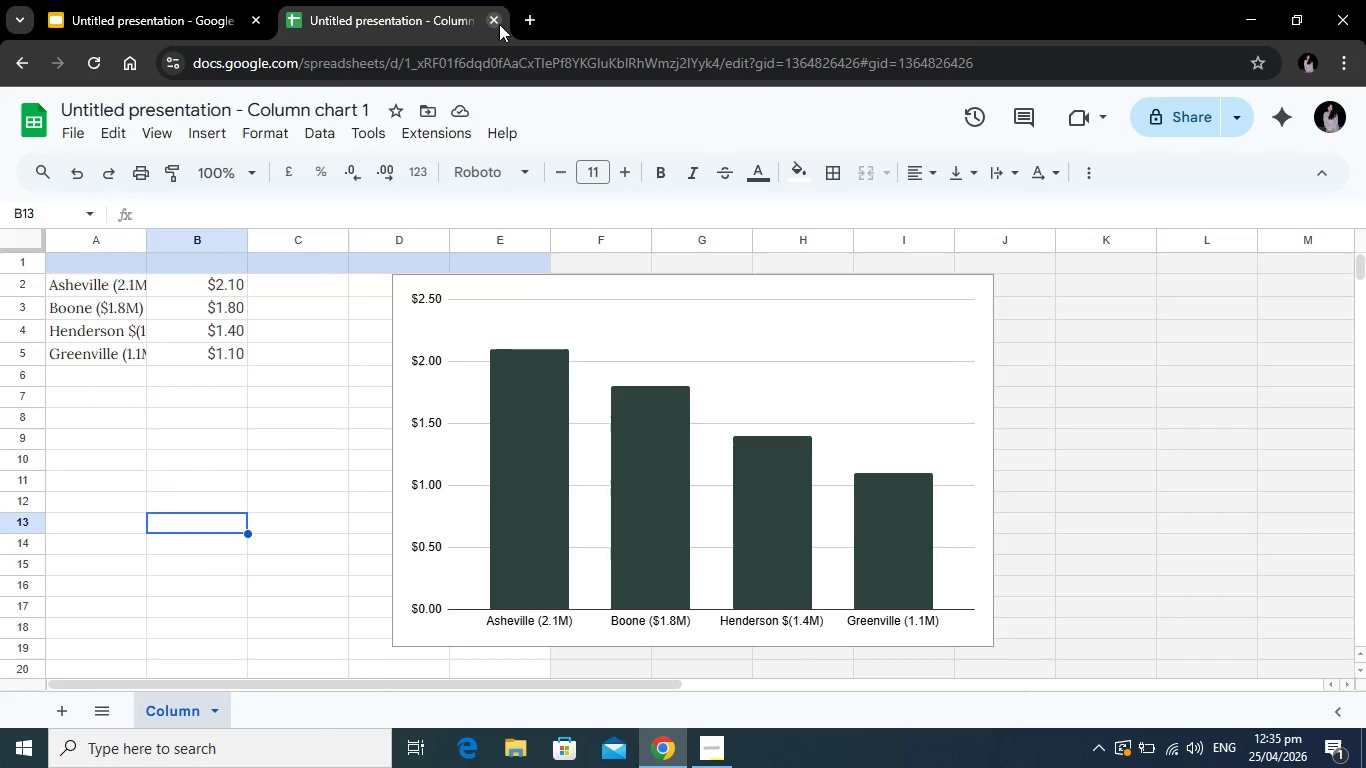 
left_click([499, 24])
 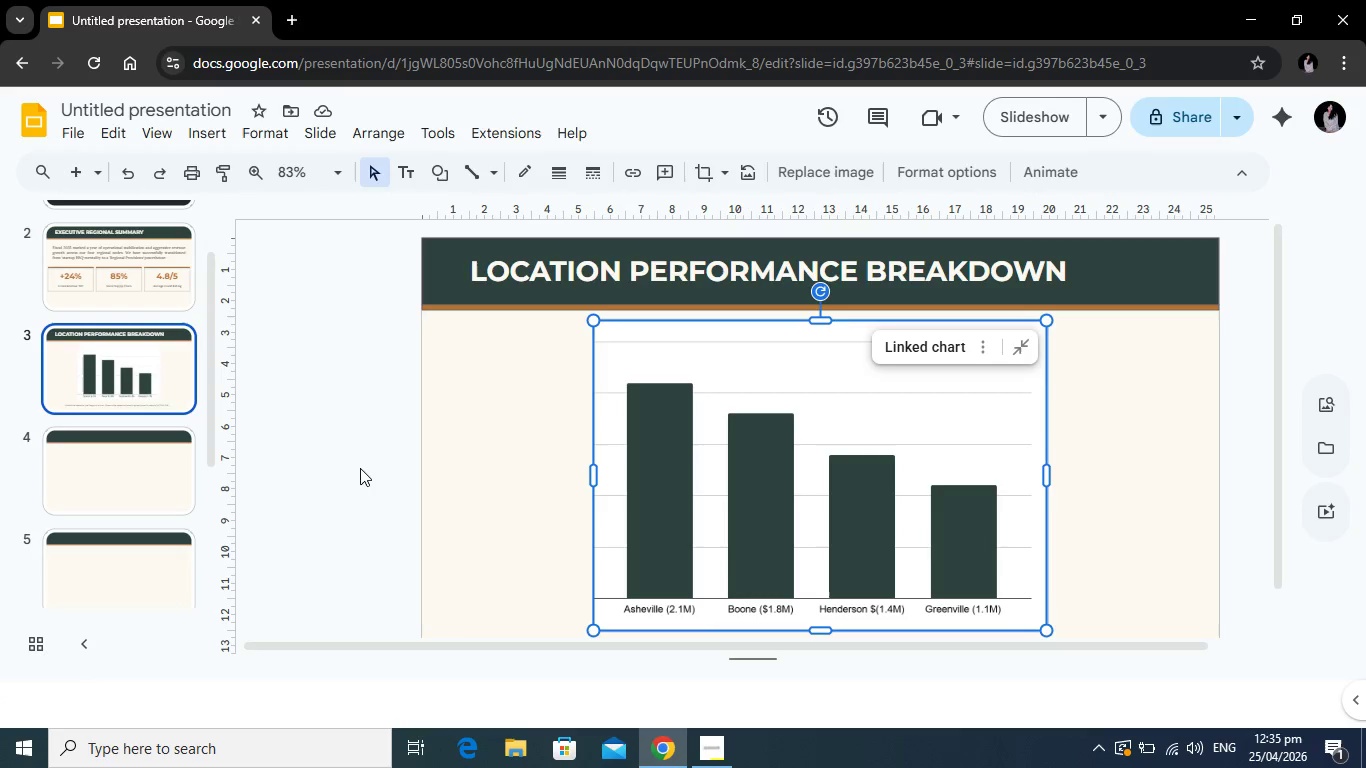 
left_click([292, 473])
 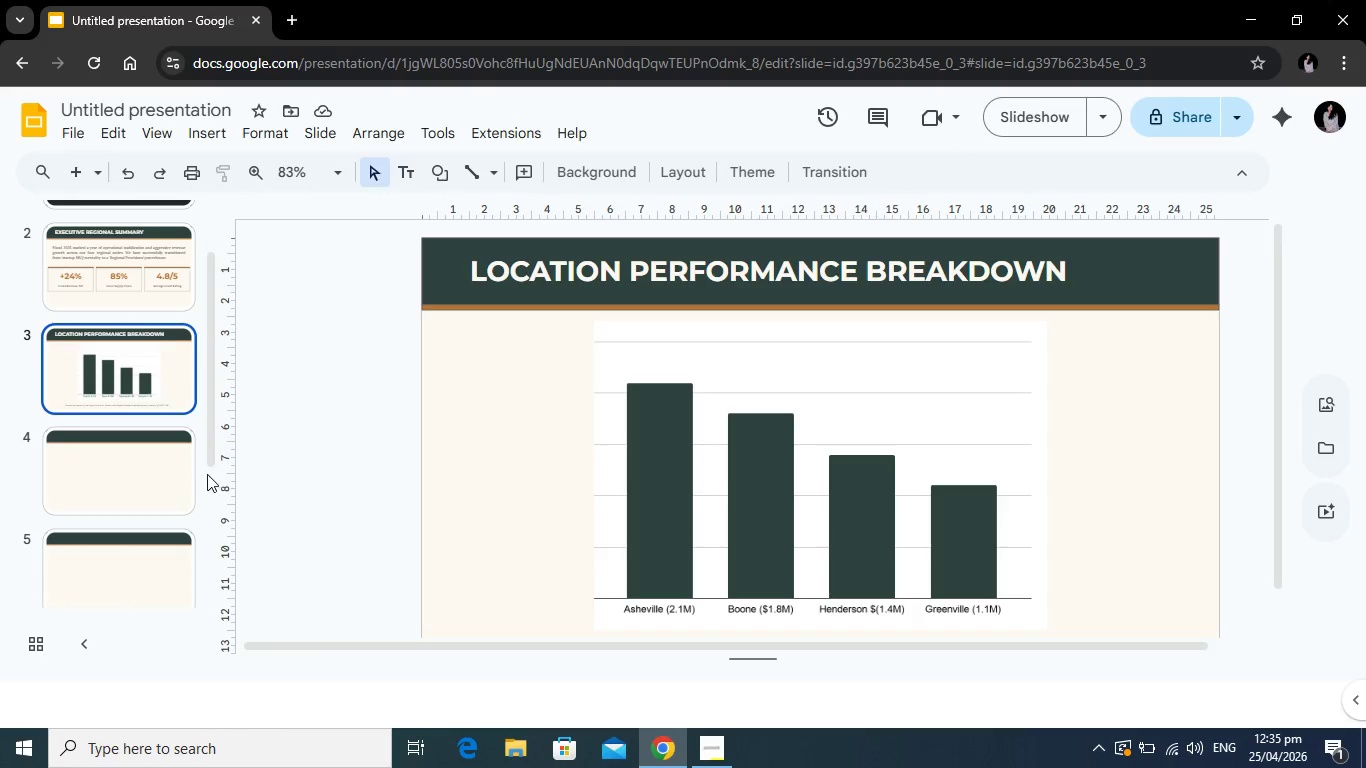 
wait(5.61)
 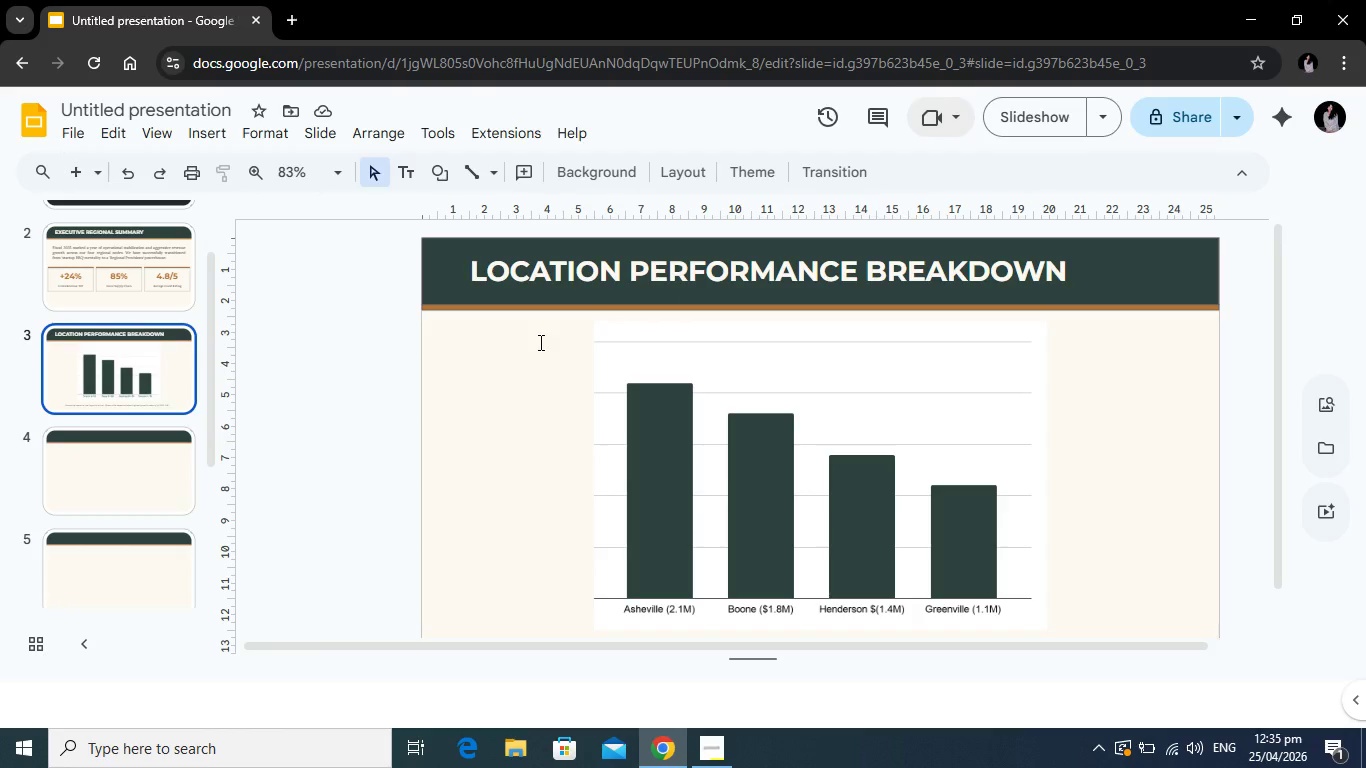 
scroll: coordinate [138, 473], scroll_direction: up, amount: 2.0
 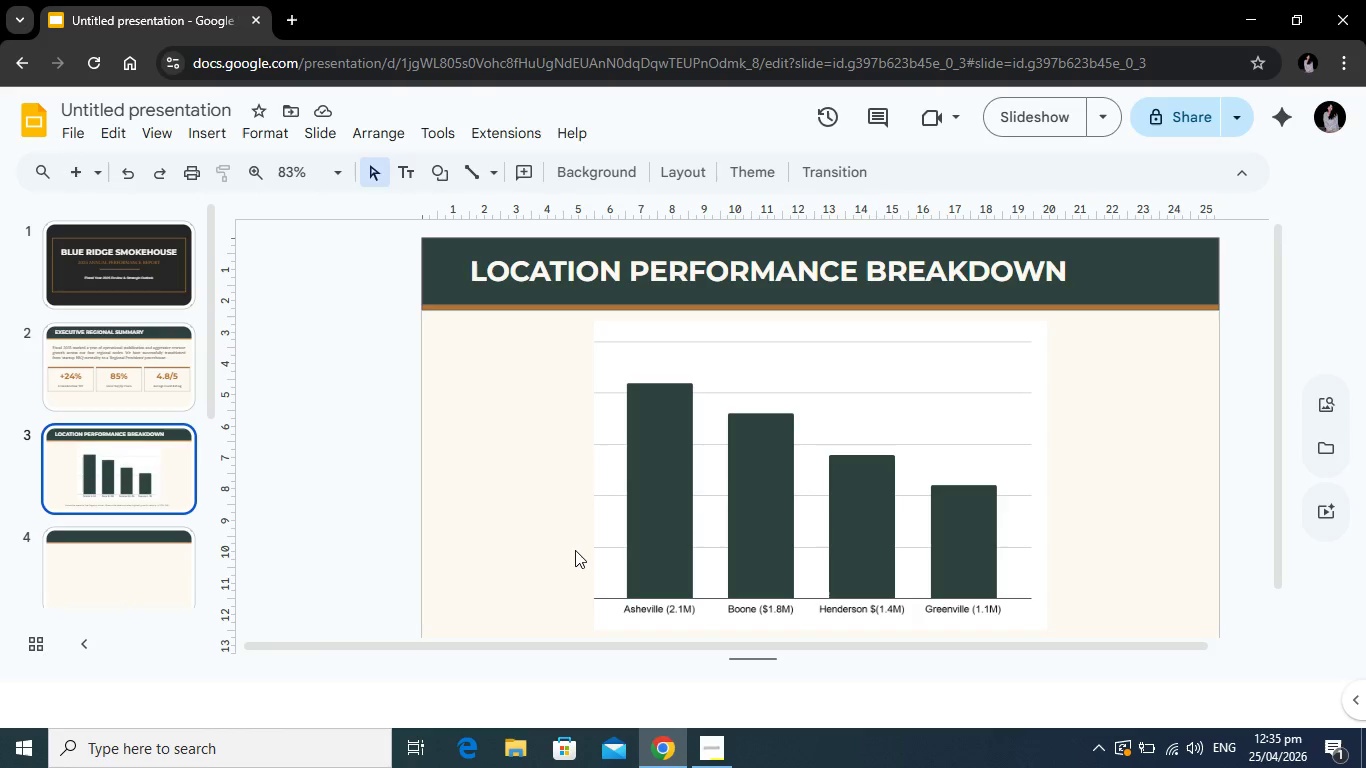 
wait(16.6)
 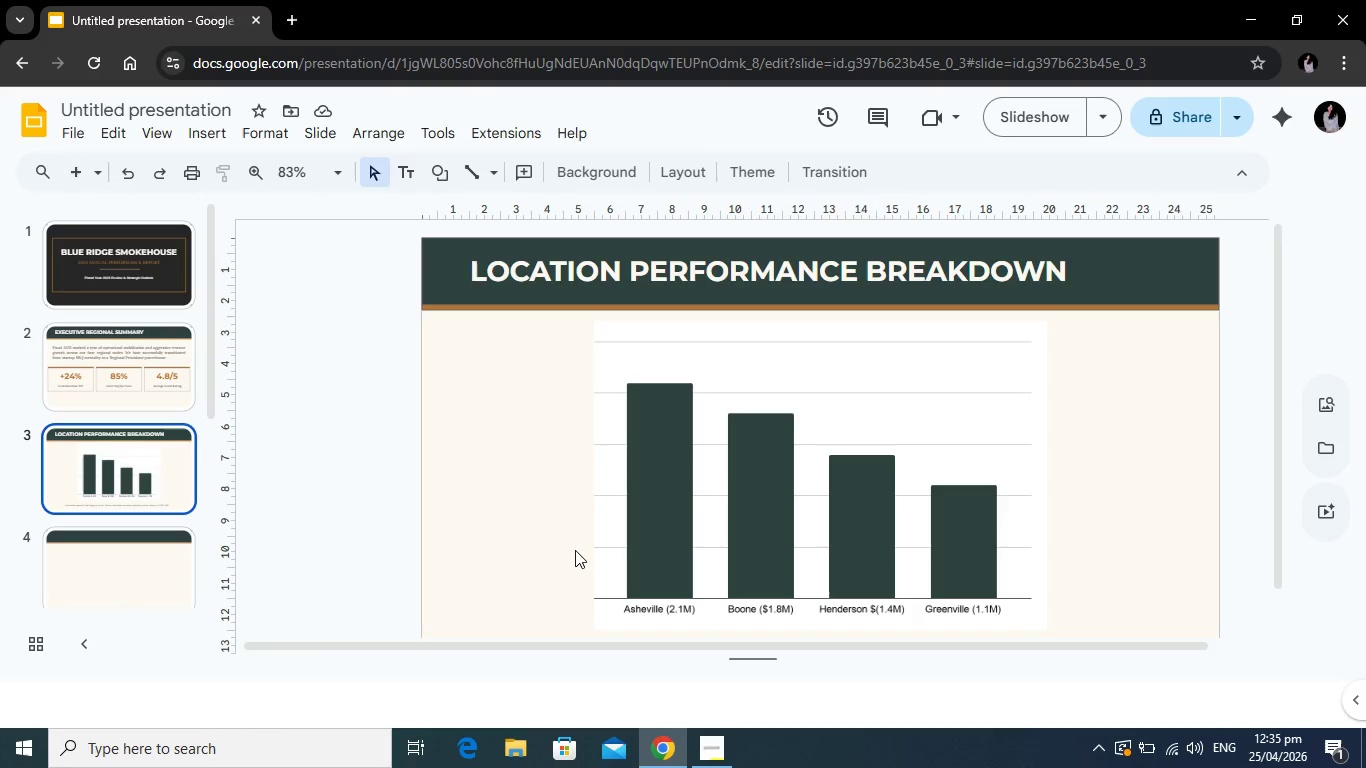 
left_click([534, 308])
 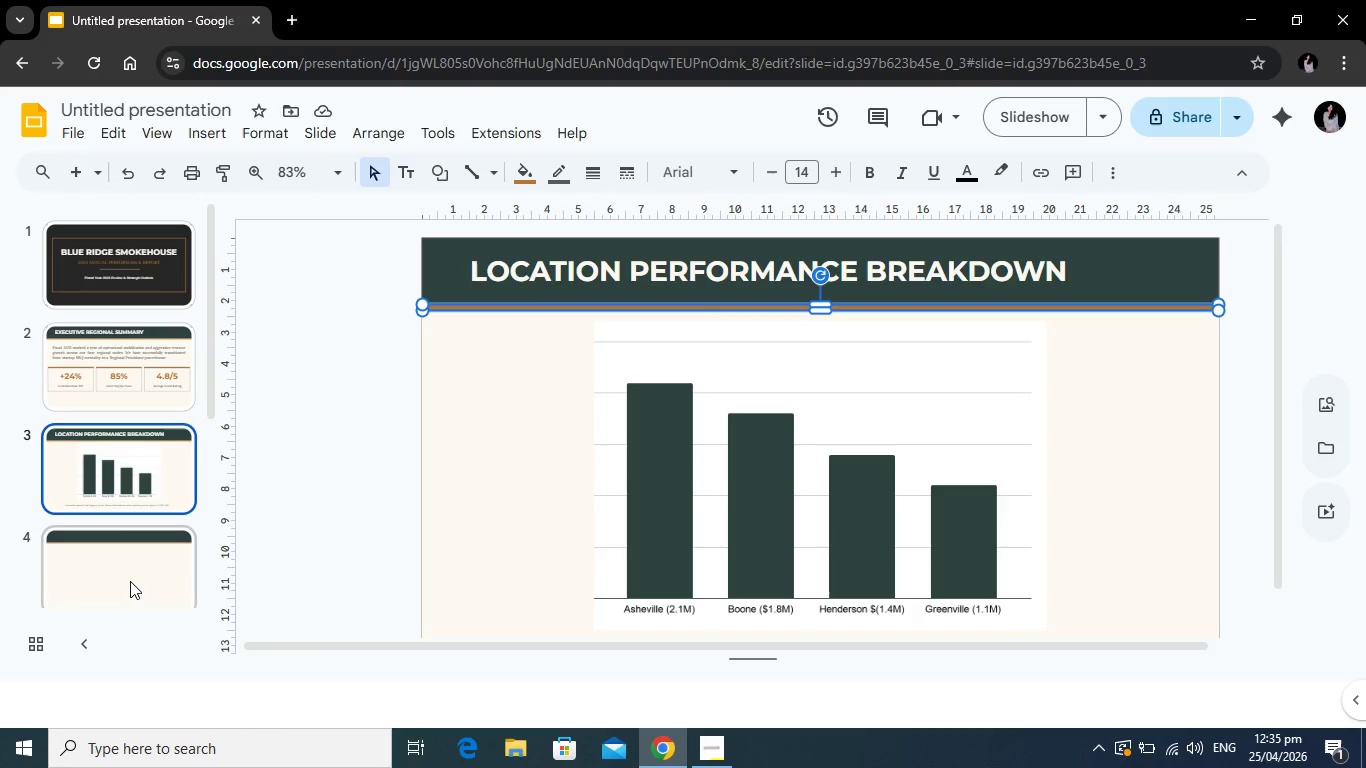 
left_click([132, 579])
 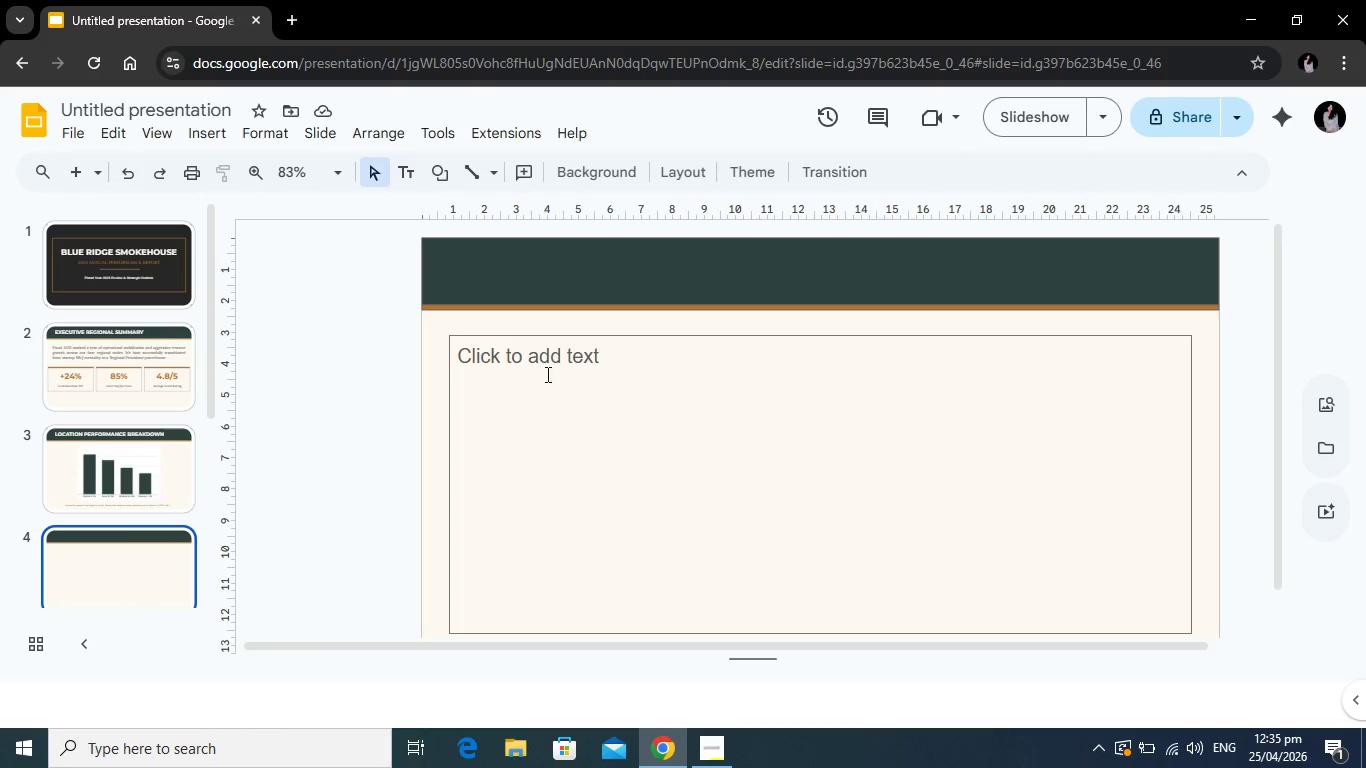 
left_click([595, 391])
 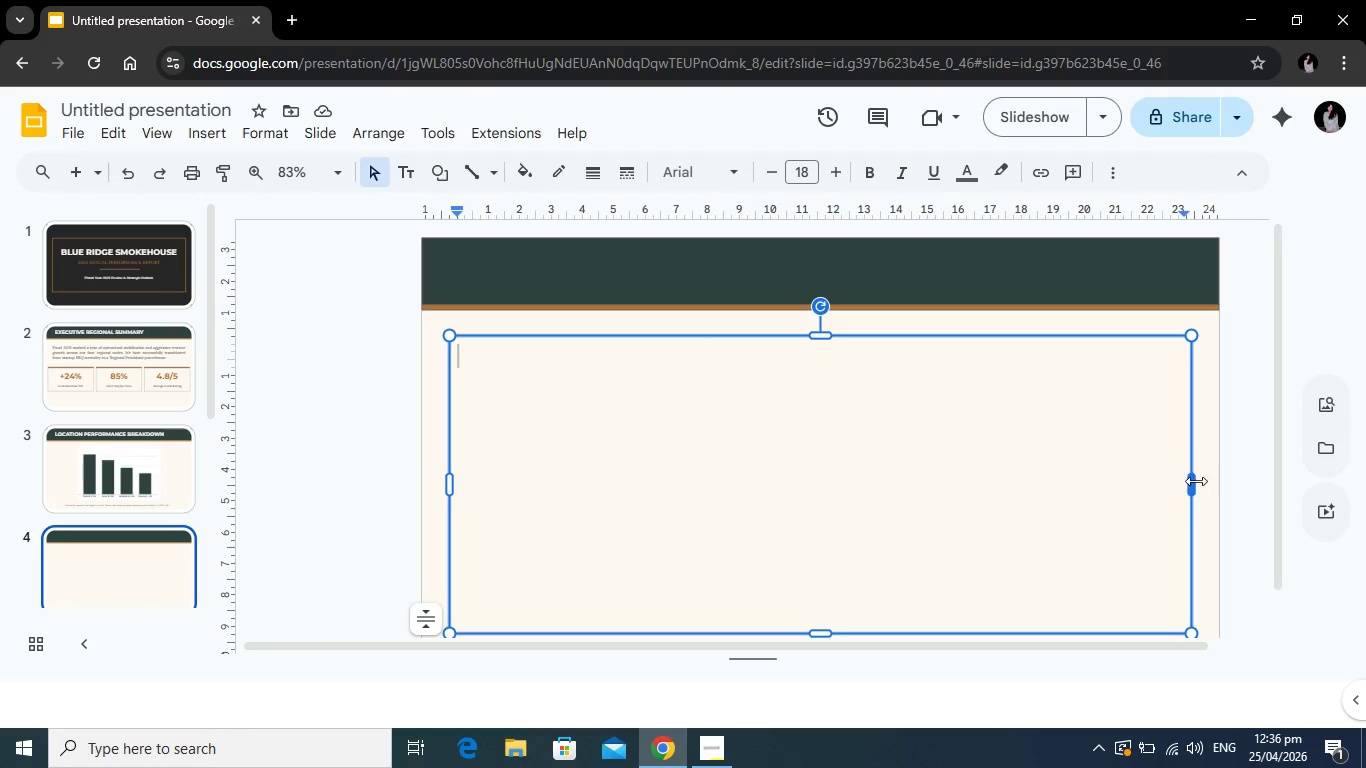 
left_click_drag(start_coordinate=[1196, 481], to_coordinate=[1166, 485])
 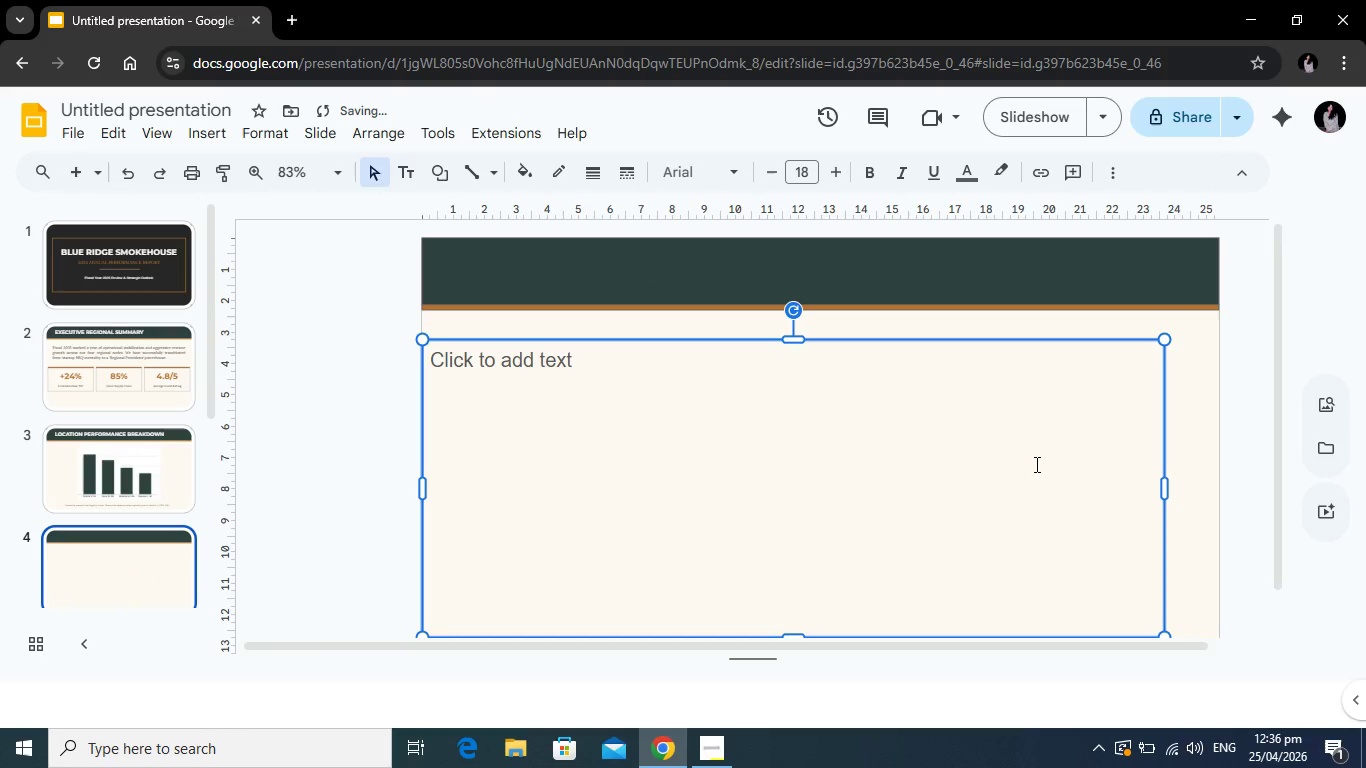 
left_click_drag(start_coordinate=[1035, 464], to_coordinate=[1069, 458])
 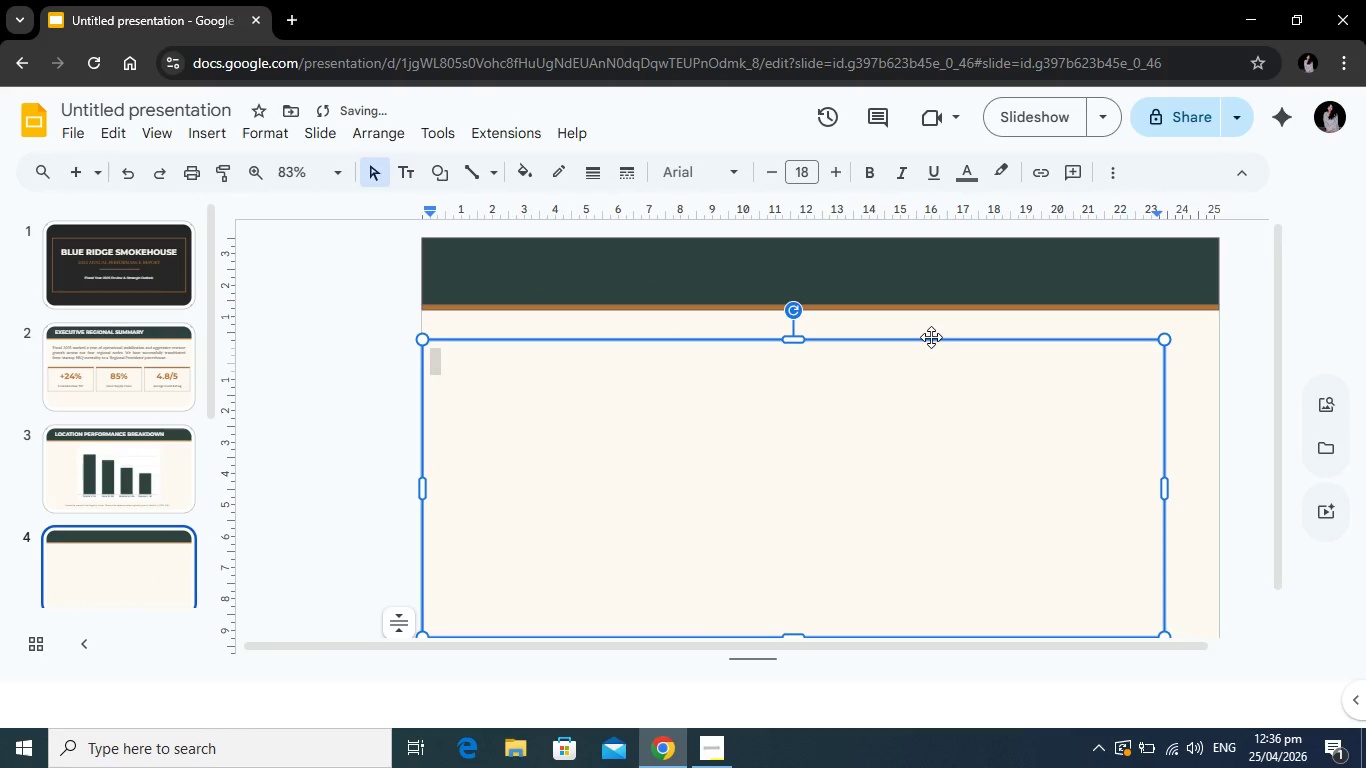 
left_click_drag(start_coordinate=[931, 337], to_coordinate=[955, 324])
 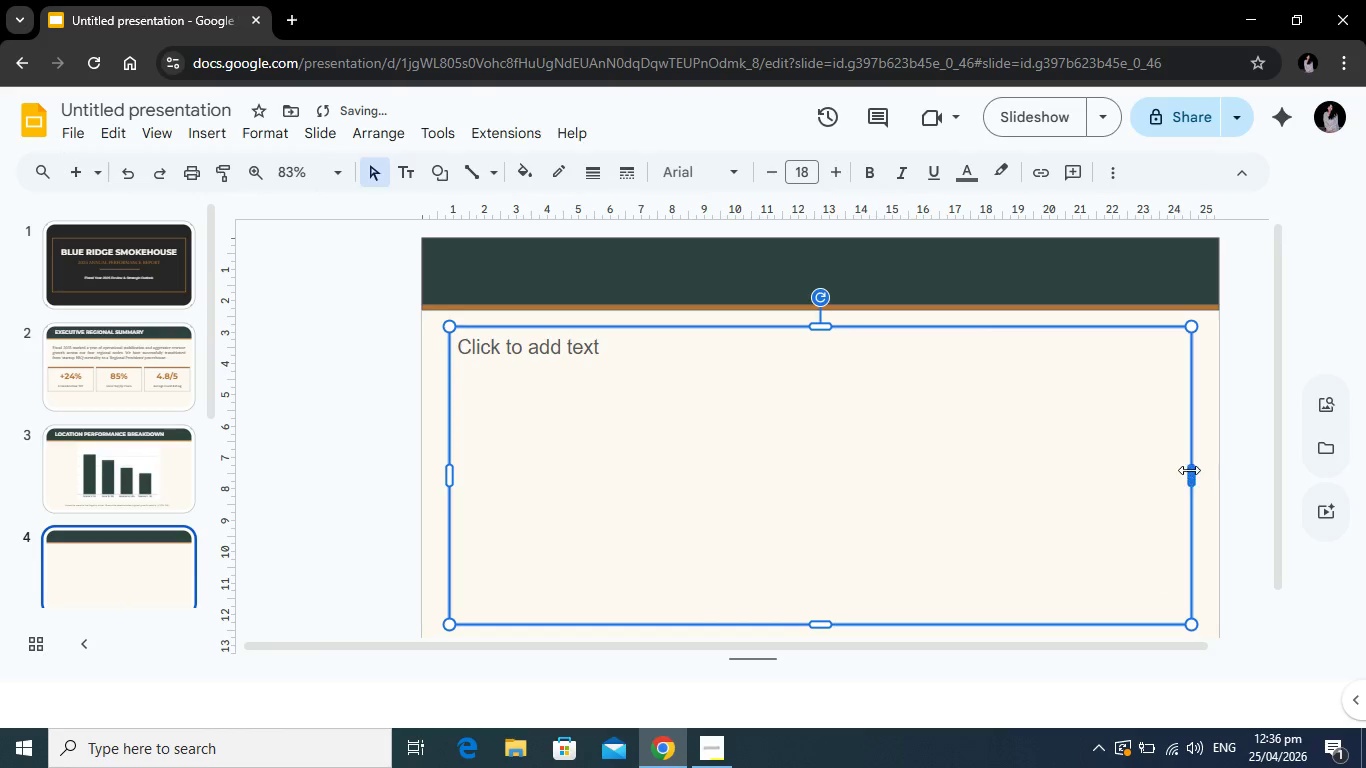 
left_click_drag(start_coordinate=[1190, 473], to_coordinate=[747, 461])
 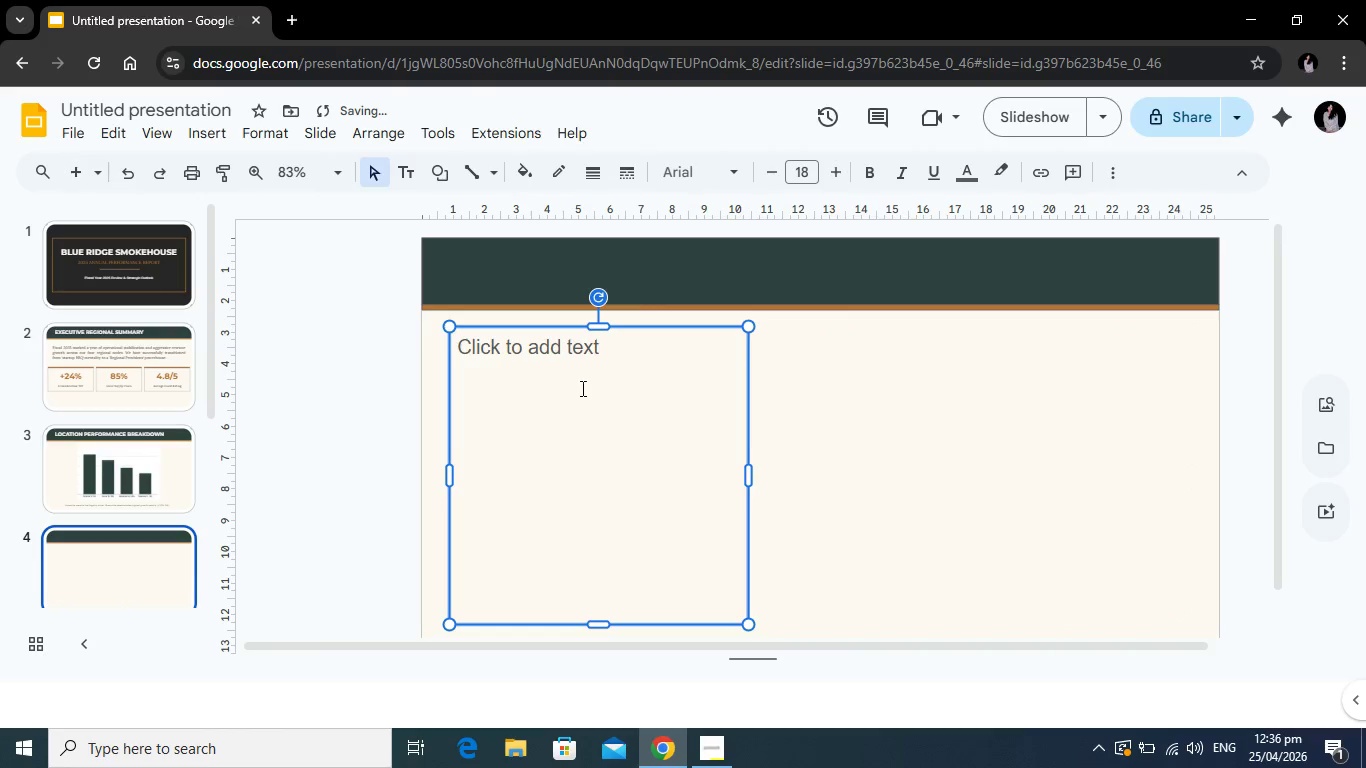 
left_click([582, 384])
 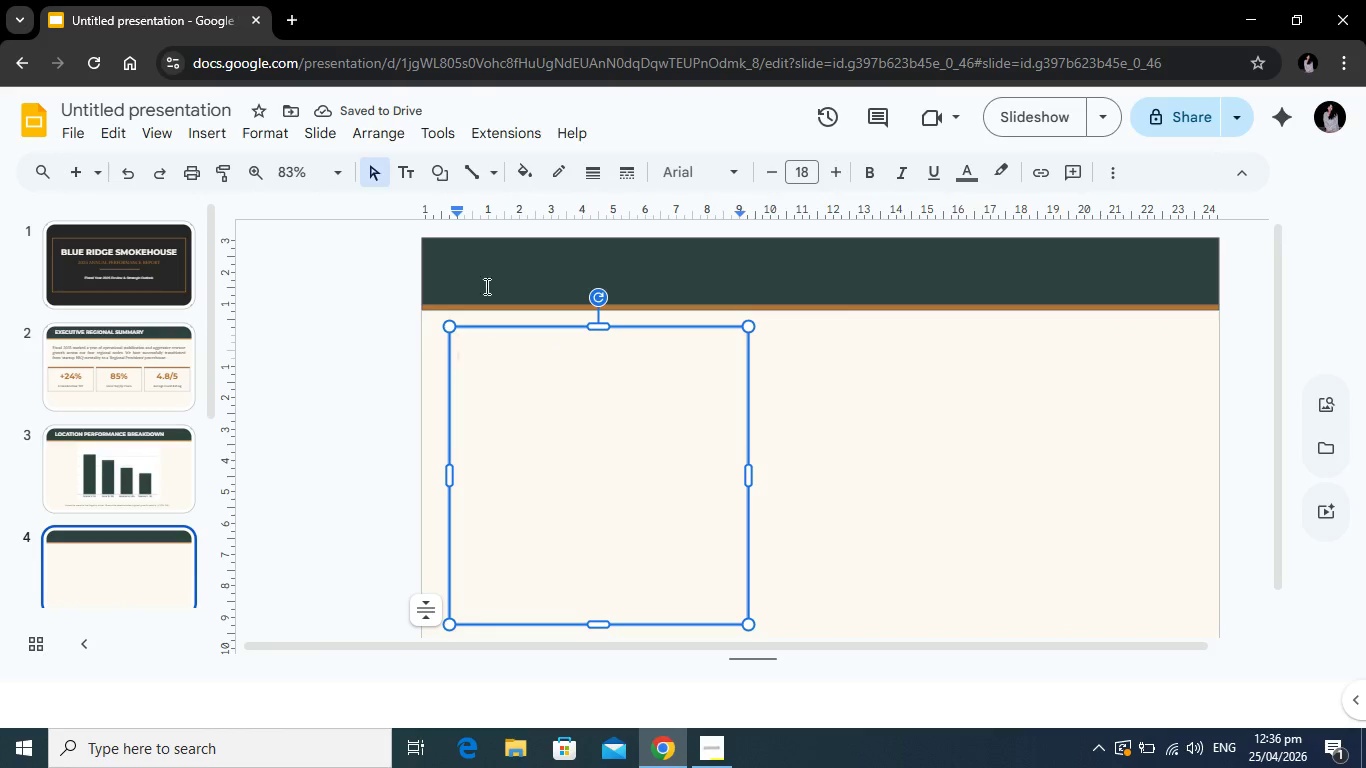 
left_click([493, 265])
 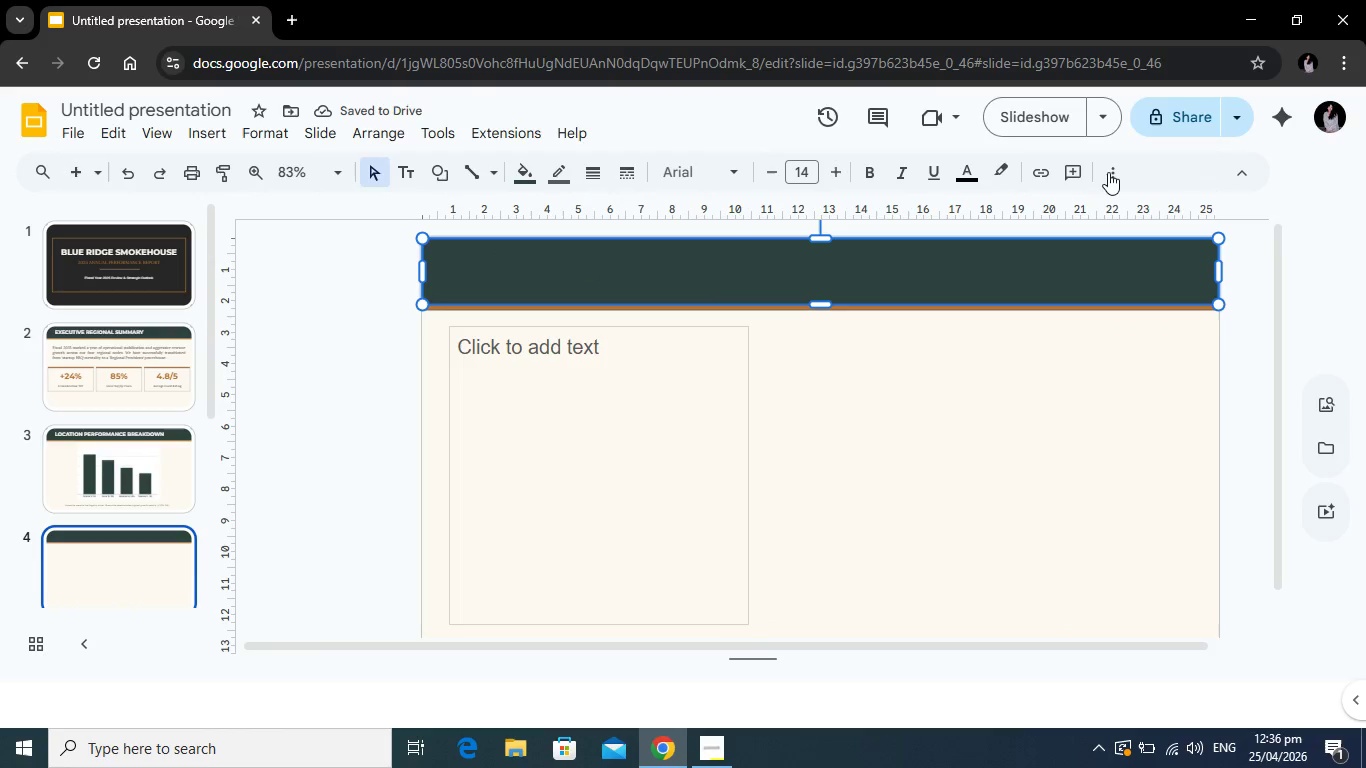 
left_click([1113, 174])
 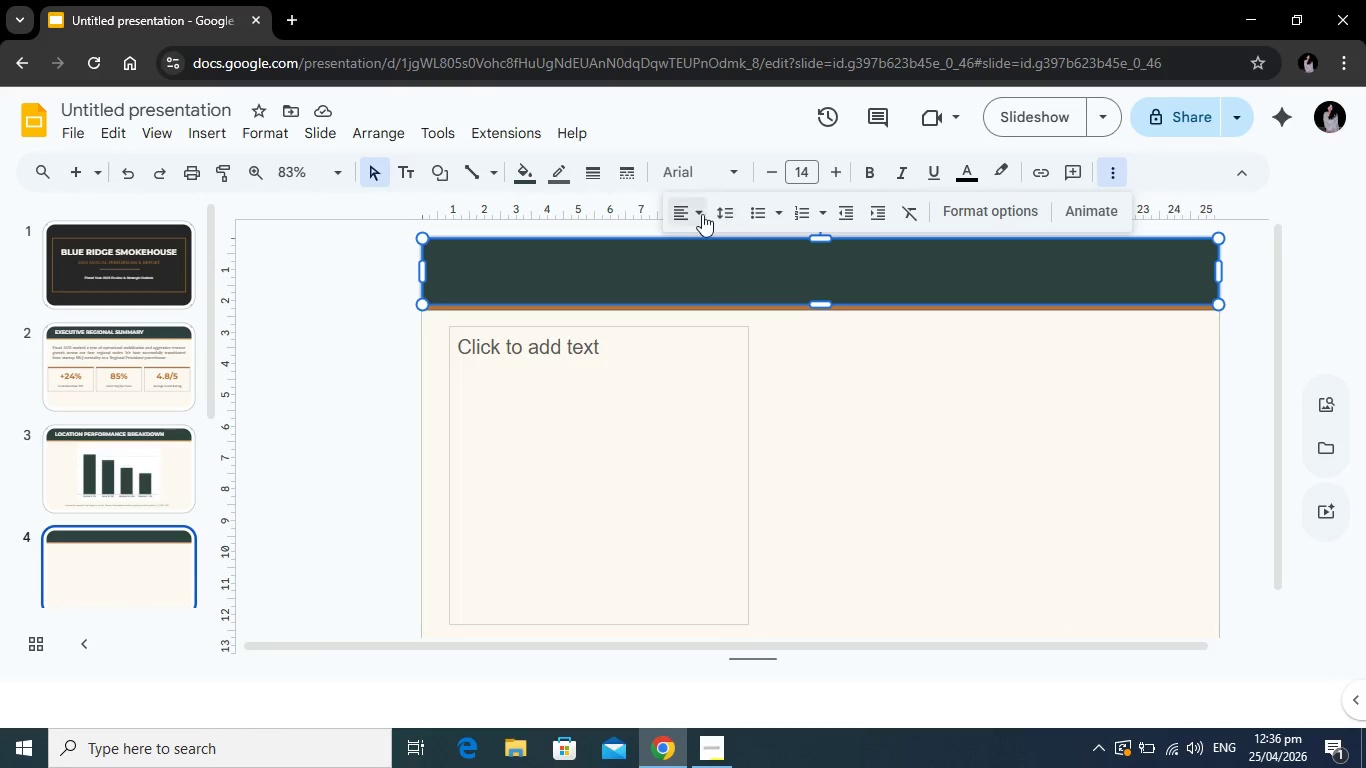 
left_click([701, 214])
 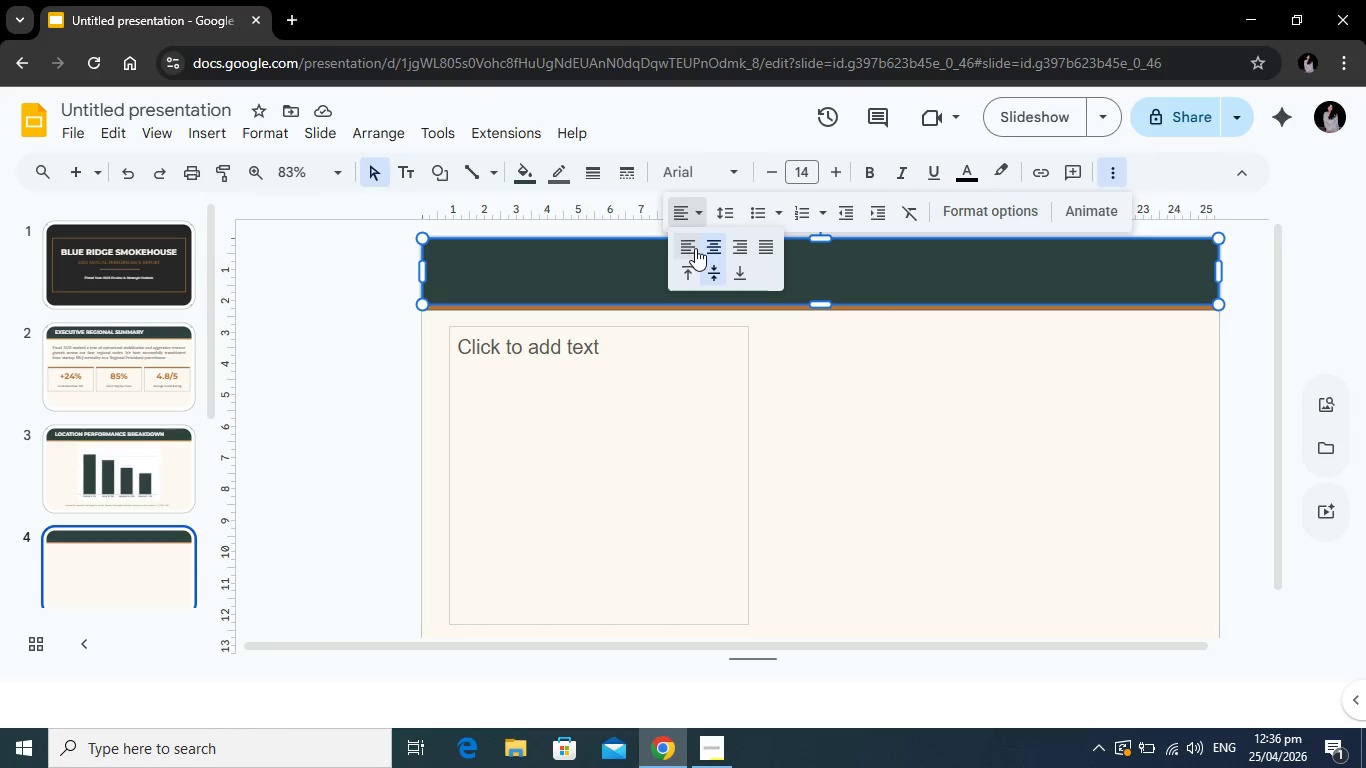 
left_click([695, 248])
 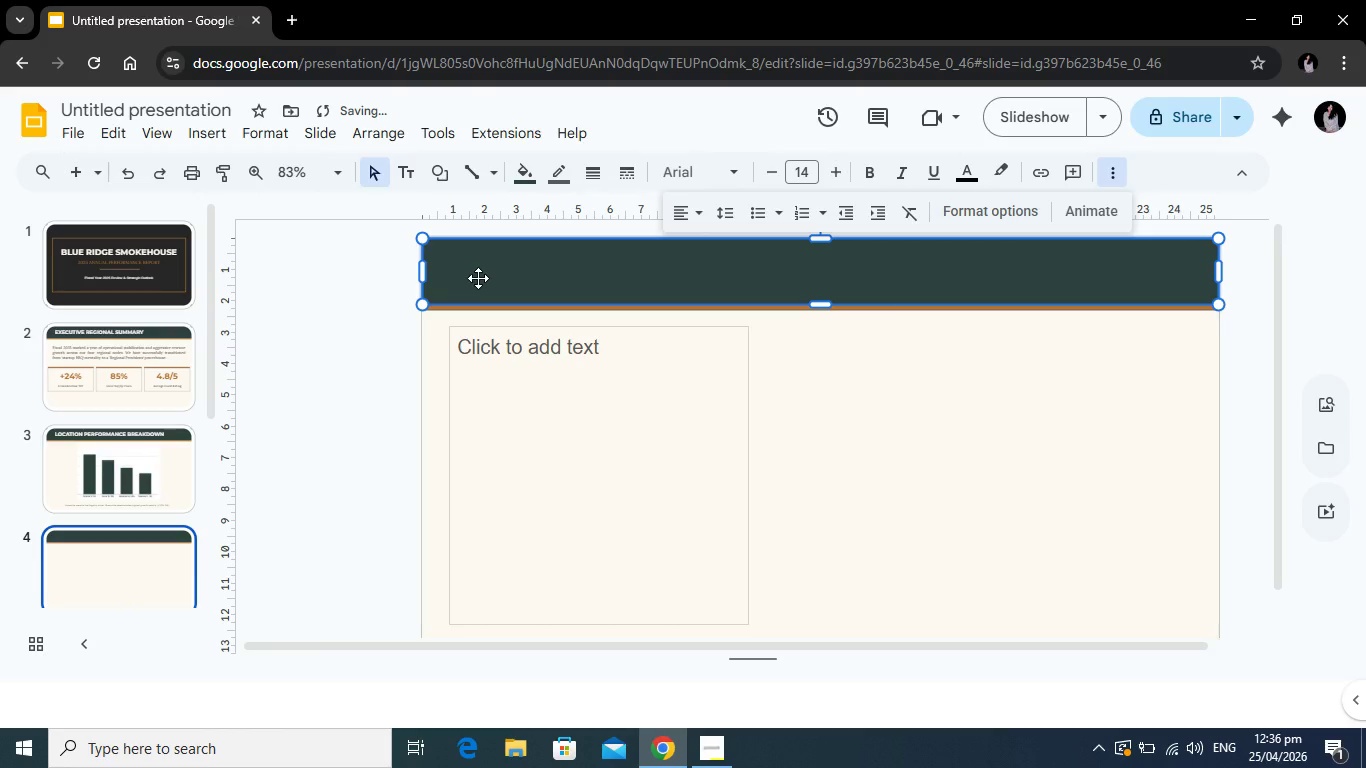 
type(CATERING & EVENTS )
key(Tab)
 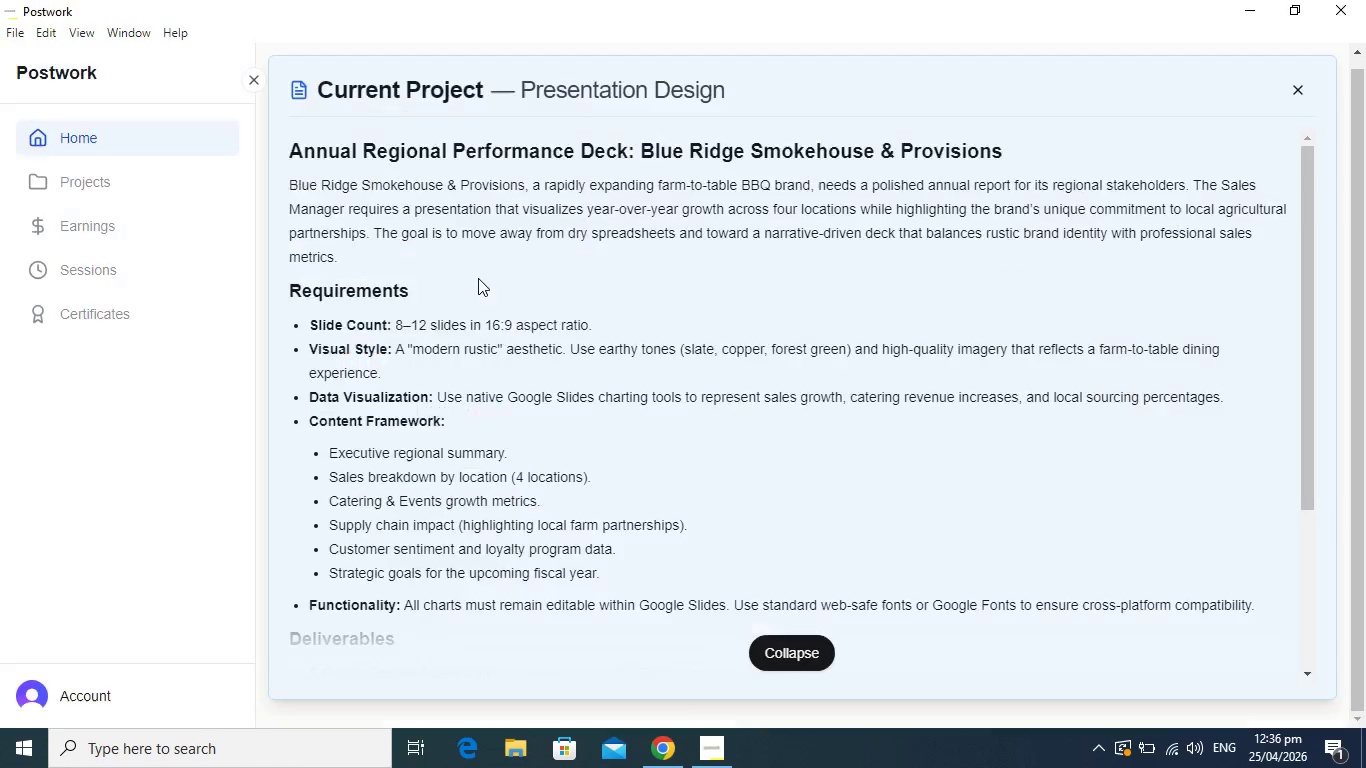 
 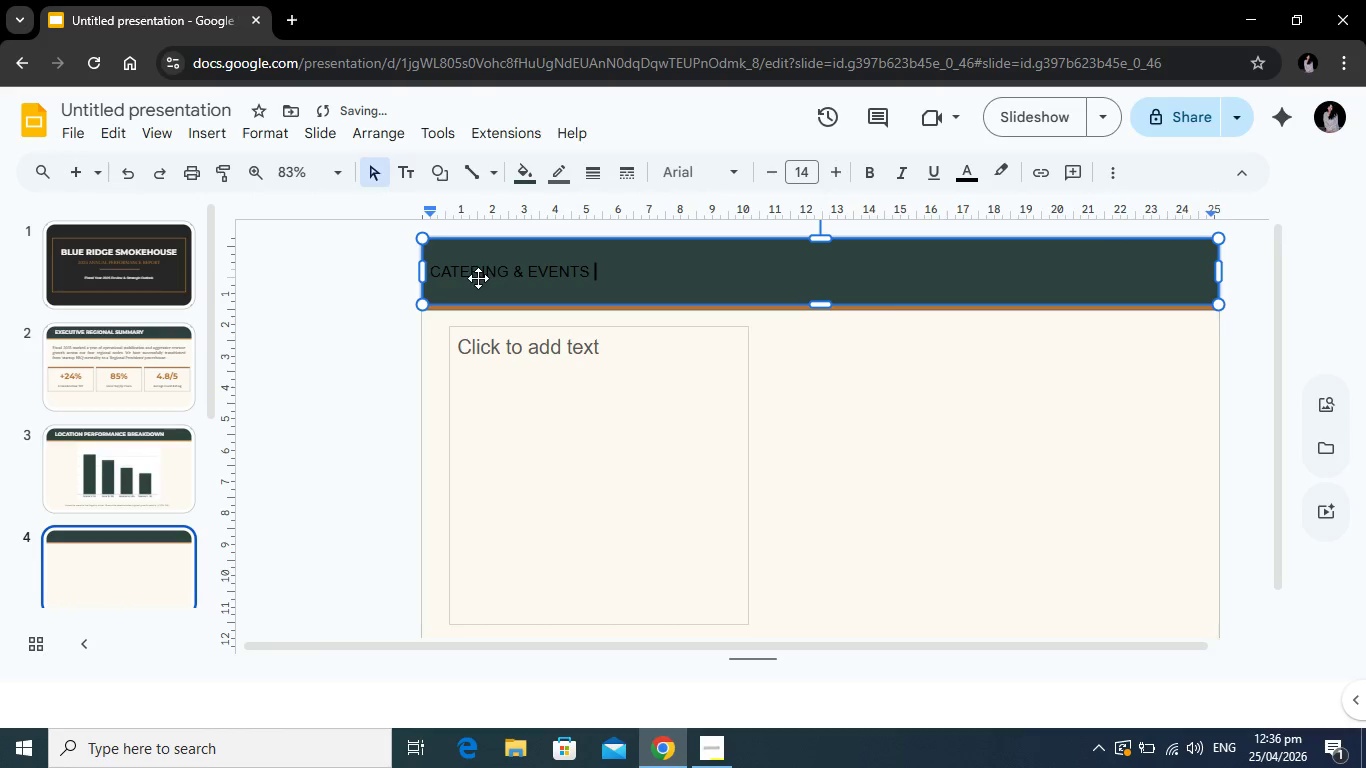 
hold_key(key=AltLeft, duration=0.88)